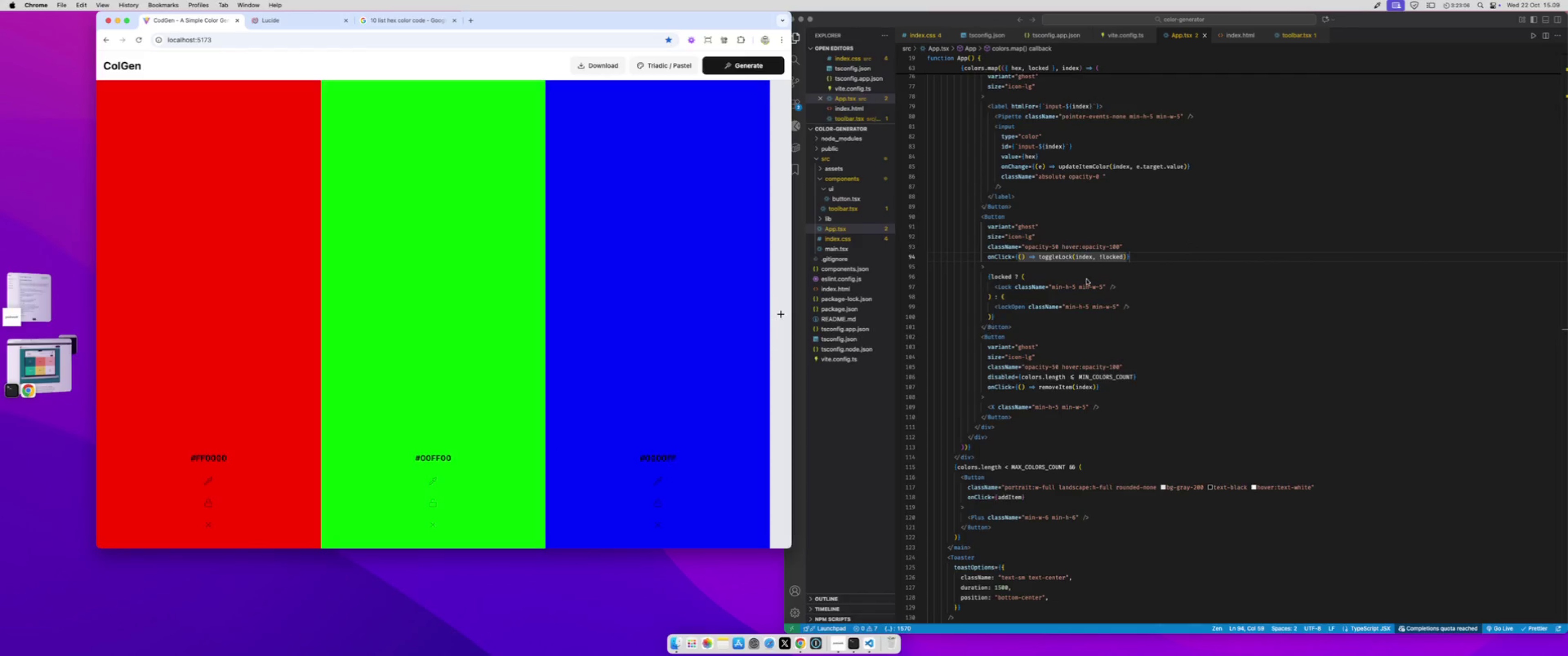 
left_click([1088, 278])
 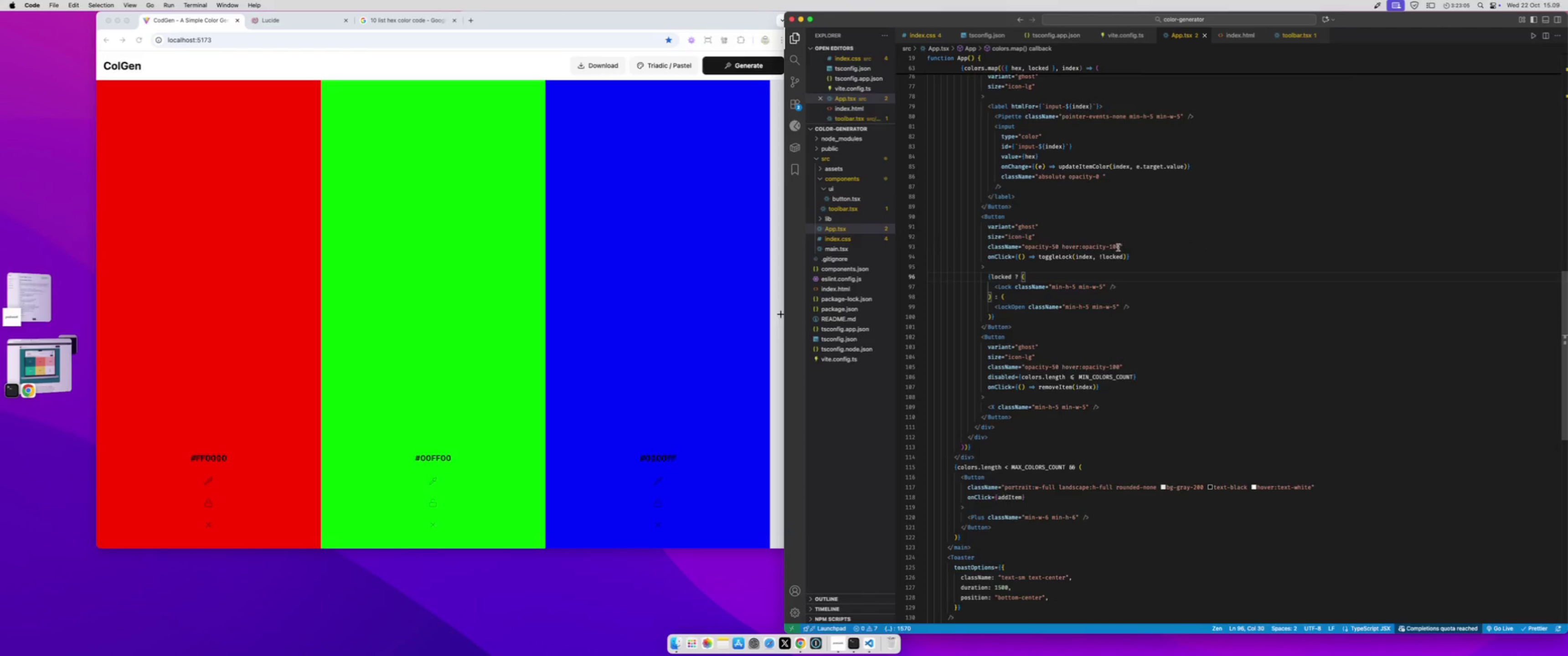 
left_click([1118, 247])
 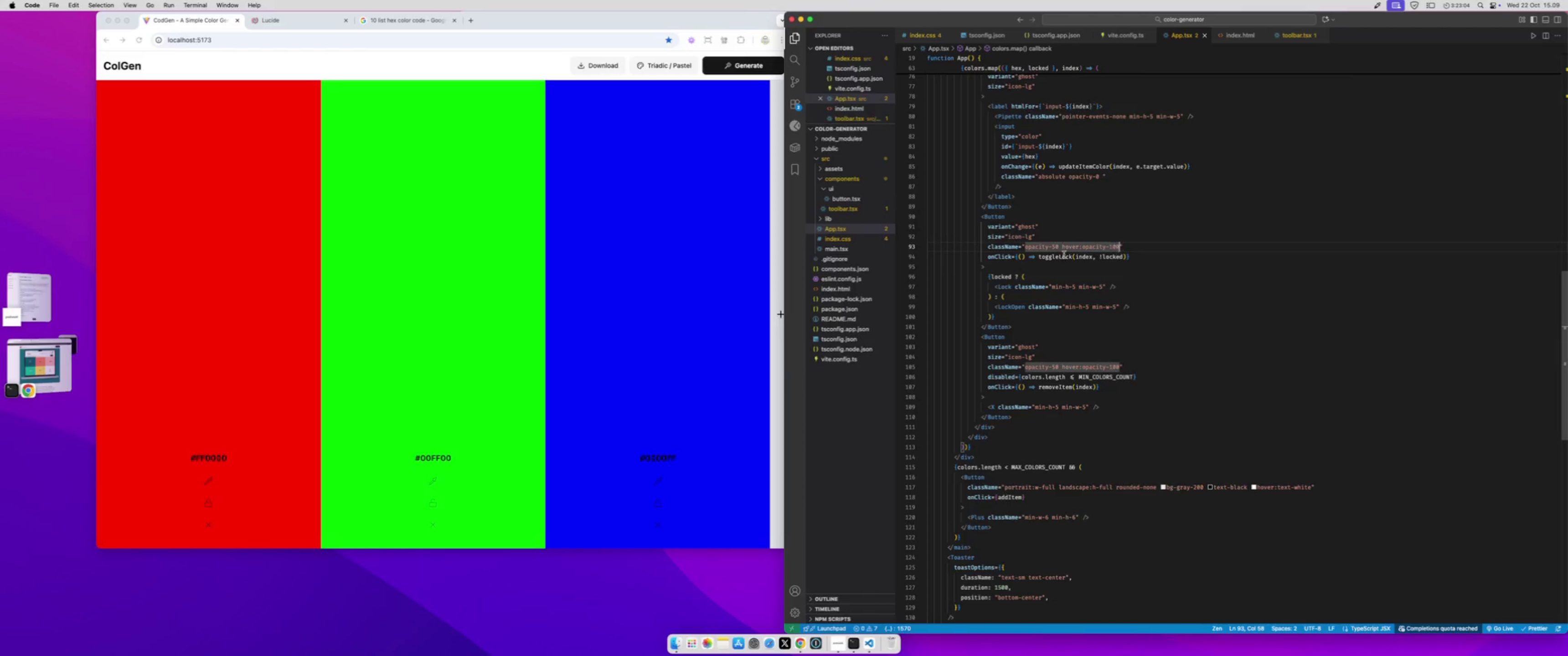 
hold_key(key=ShiftLeft, duration=1.1)
left_click([1026, 247])
 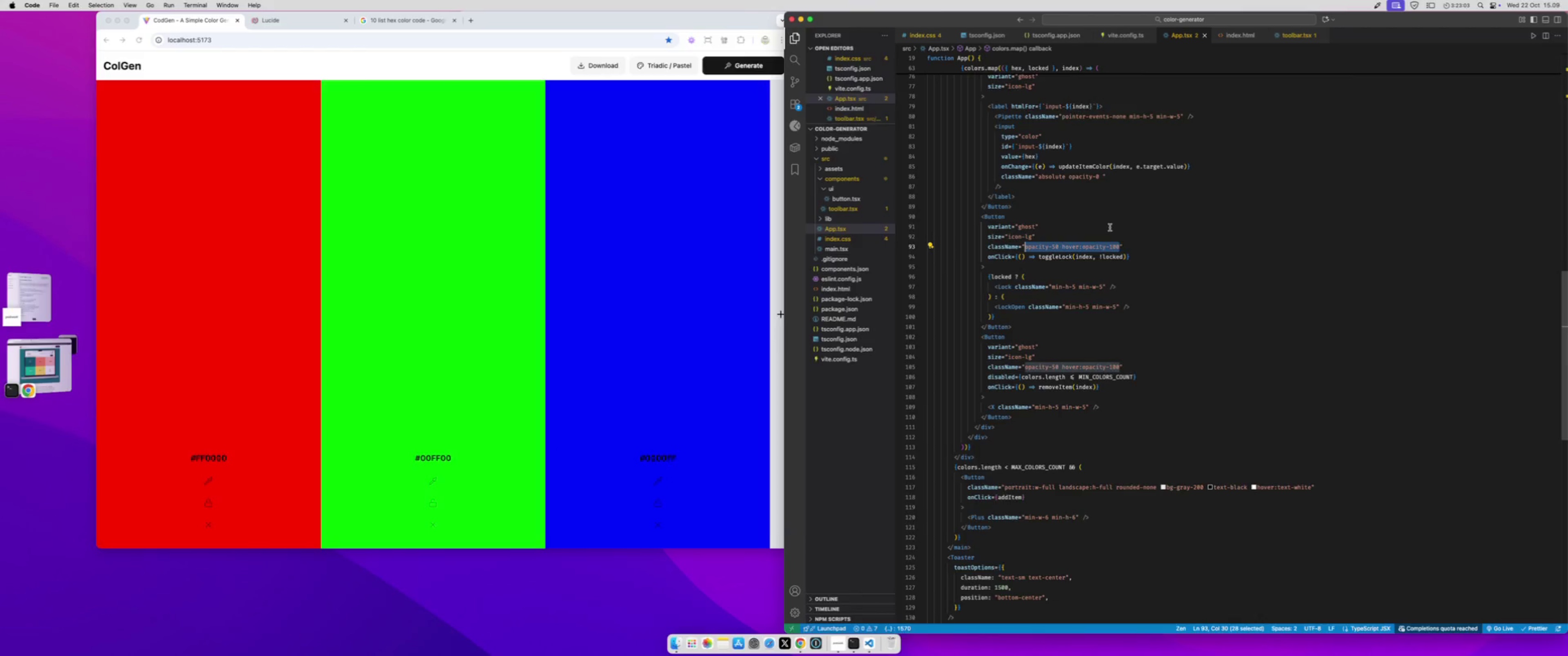 
key(Meta+X)
 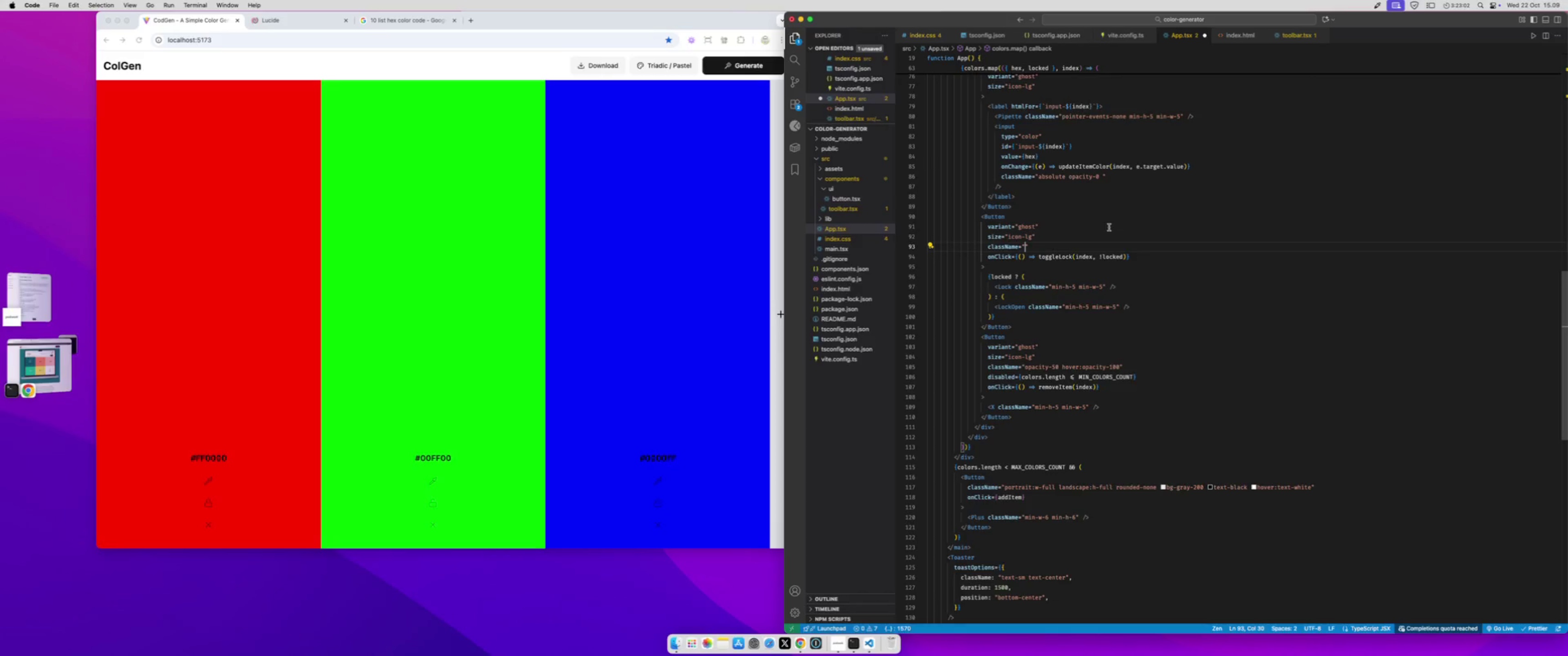 
key(ArrowRight)
 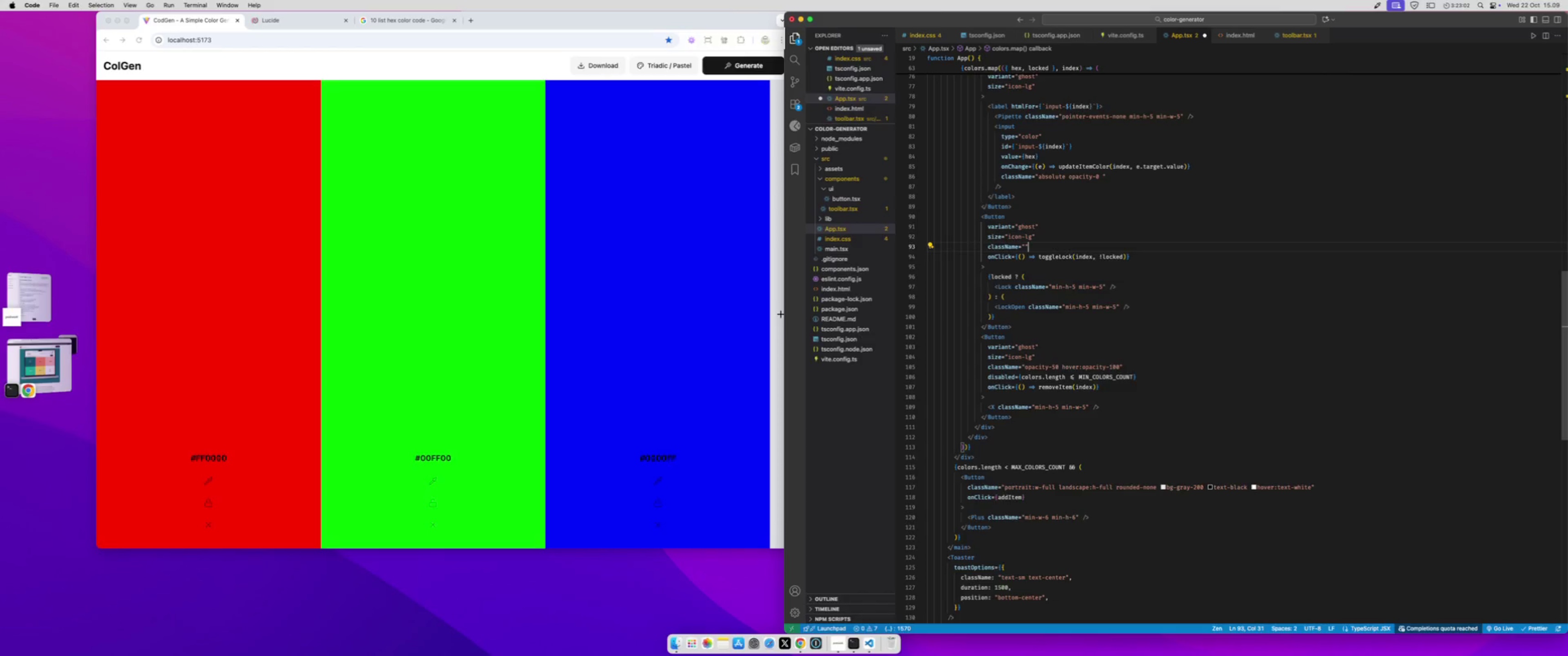 
key(Backspace)
 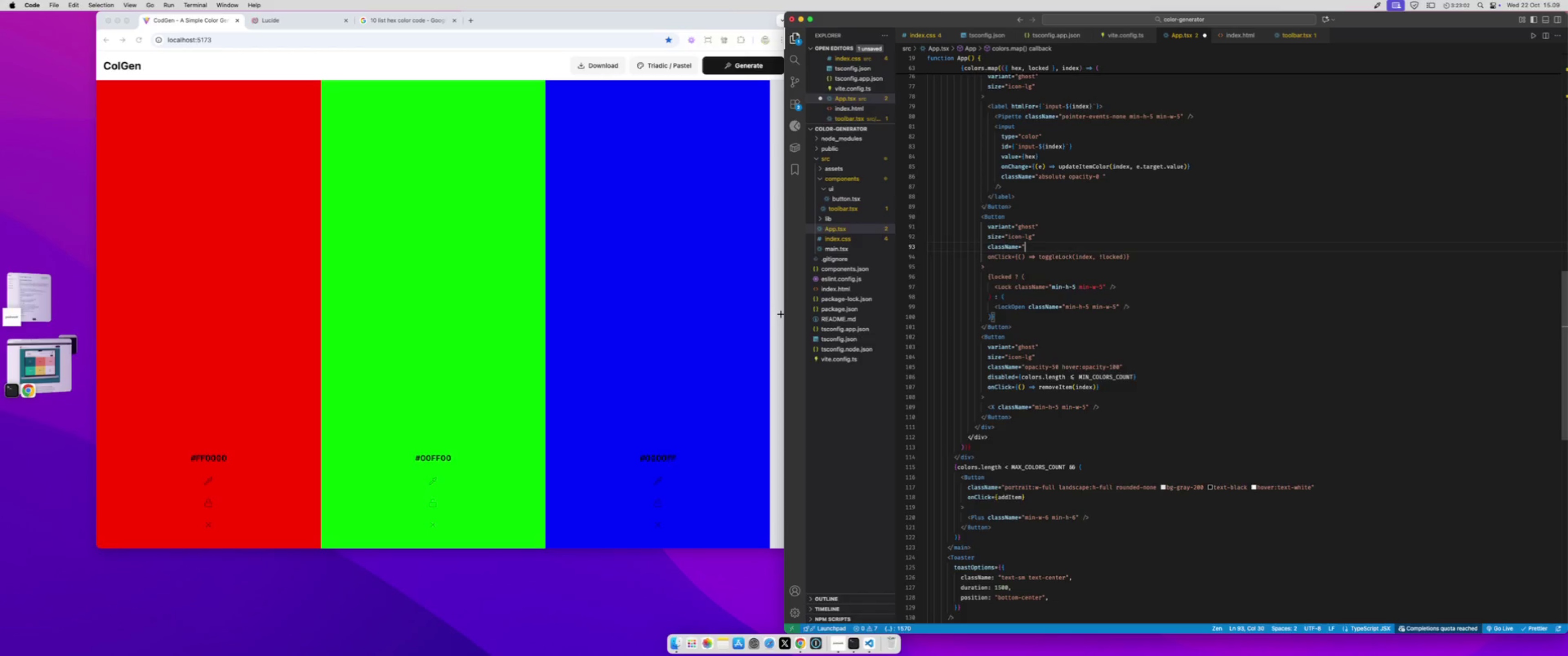 
key(Backspace)
 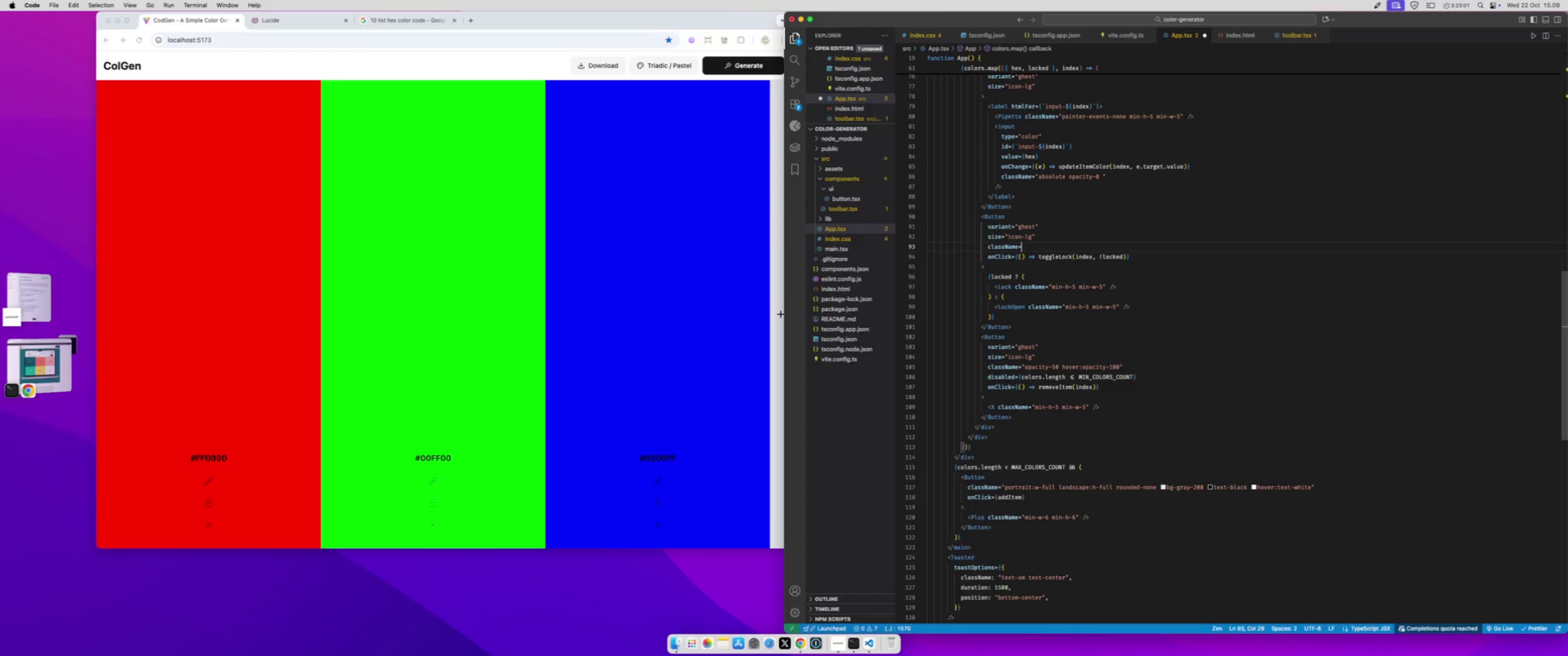 
key(Shift+BracketLeft)
 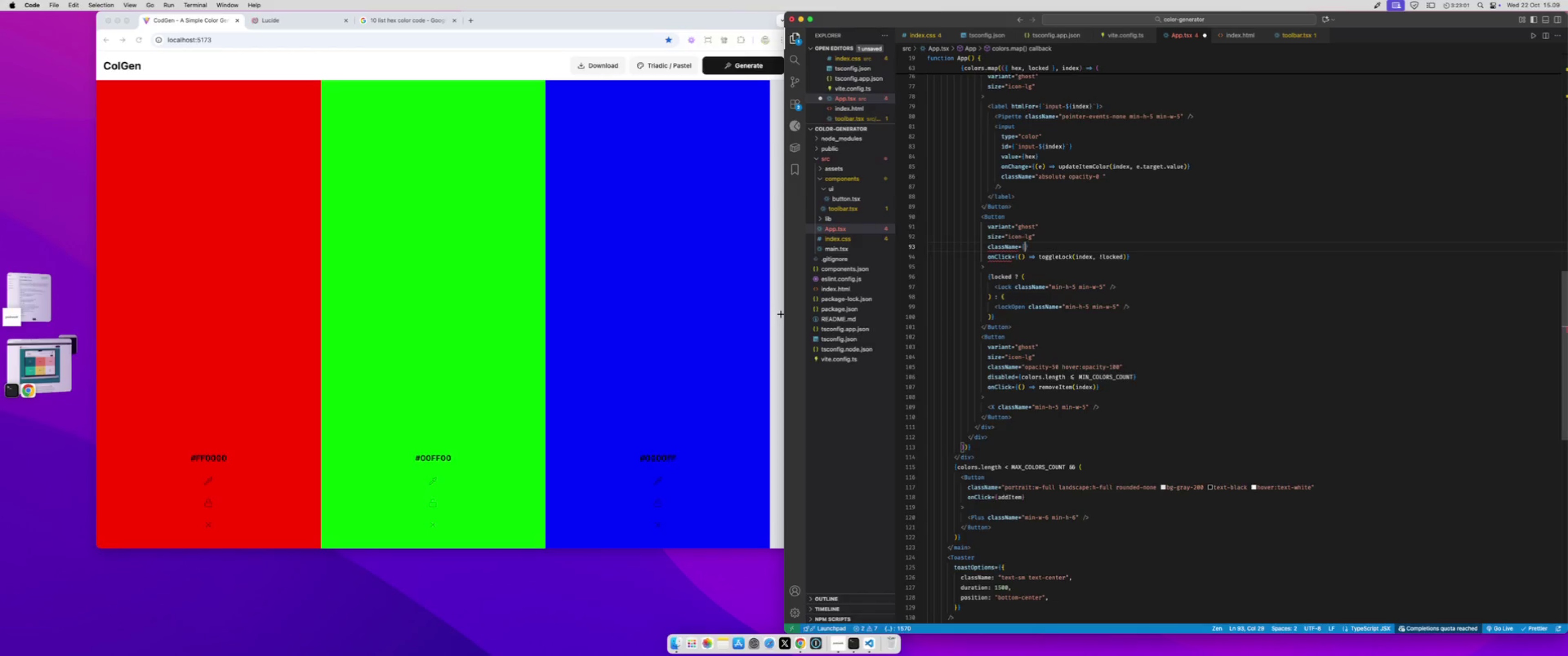 
key(Shift+BracketRight)
 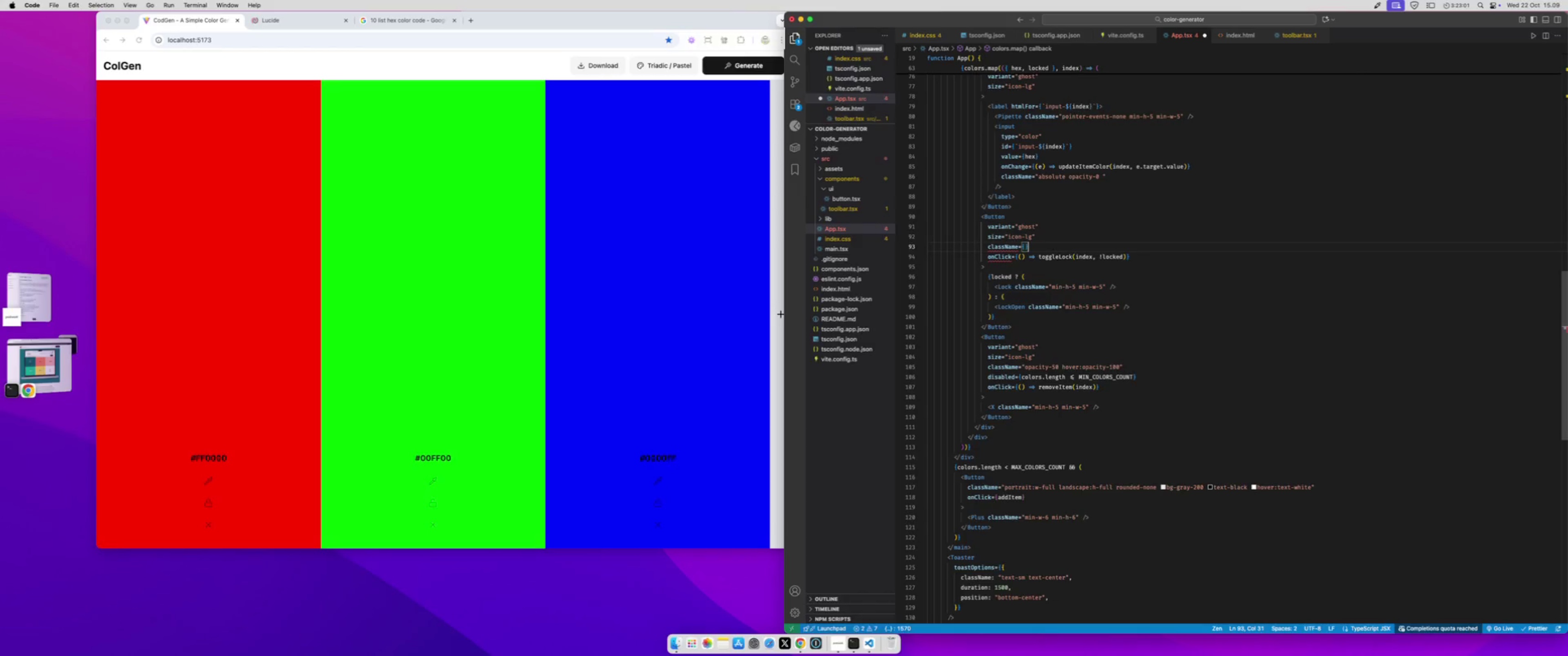 
key(ArrowLeft)
 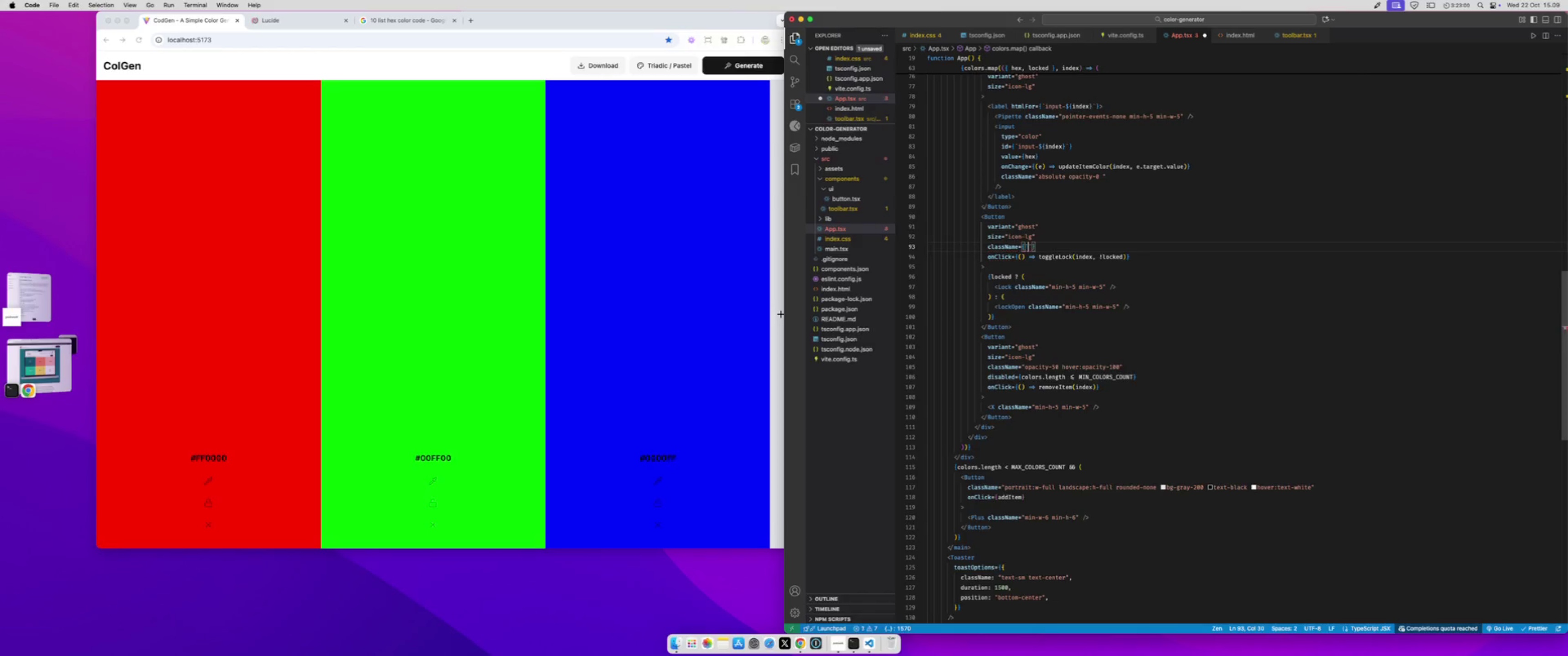 
key(Backquote)
 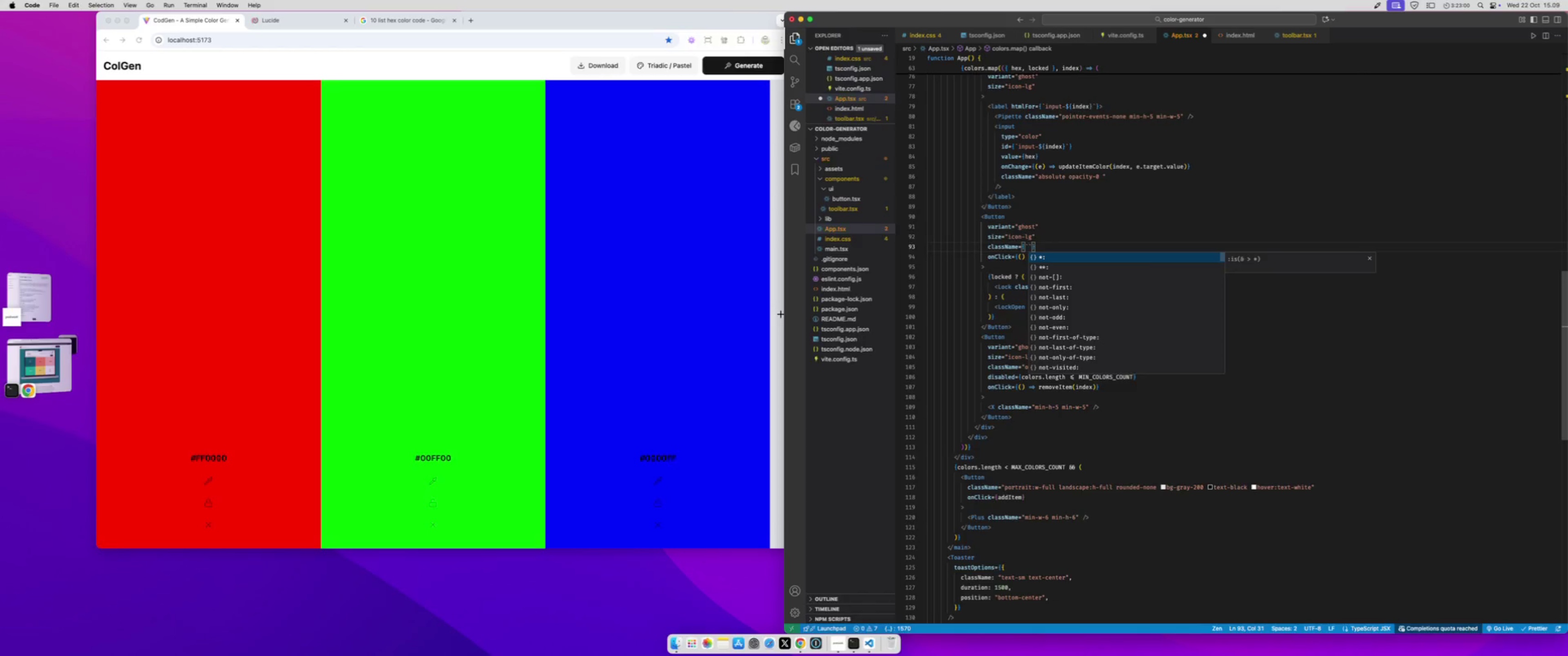 
key(ArrowRight)
 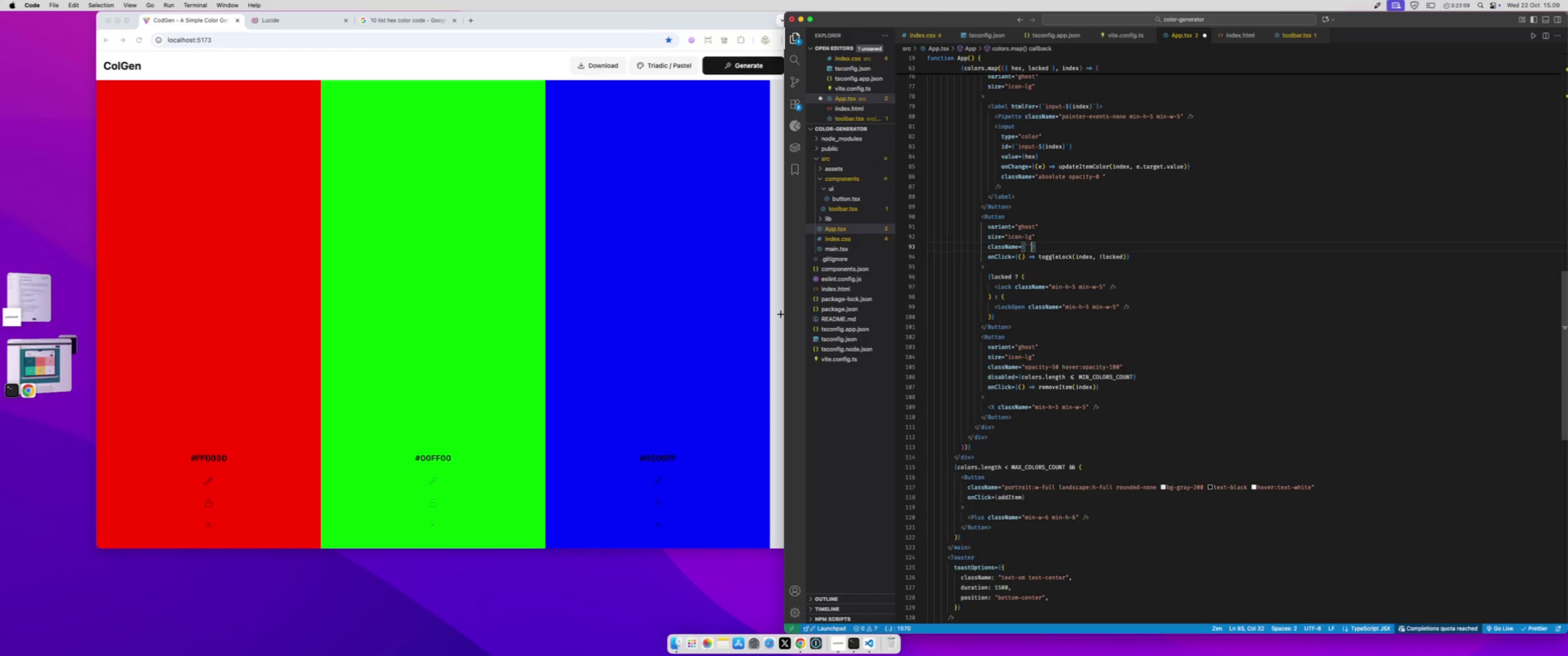 
key(Backspace)
key(Backspace)
type(cn())
 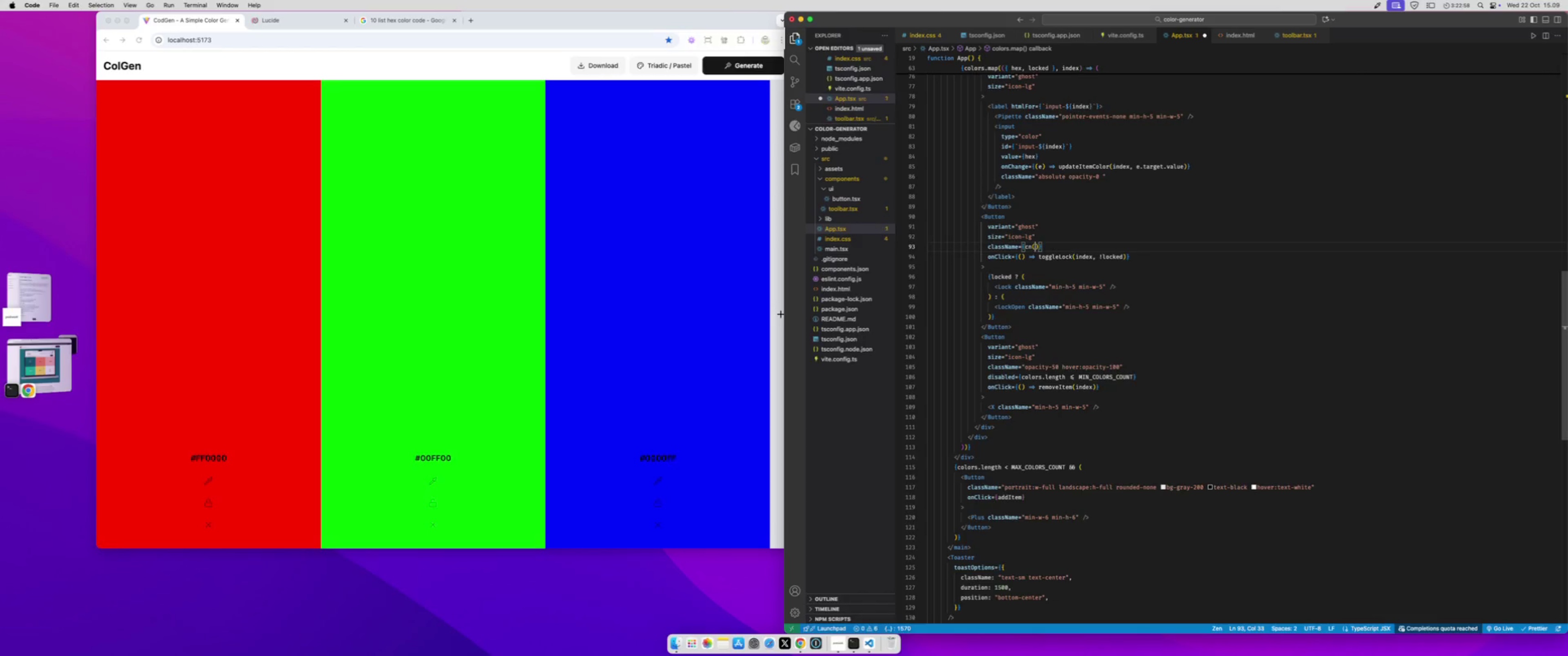 
 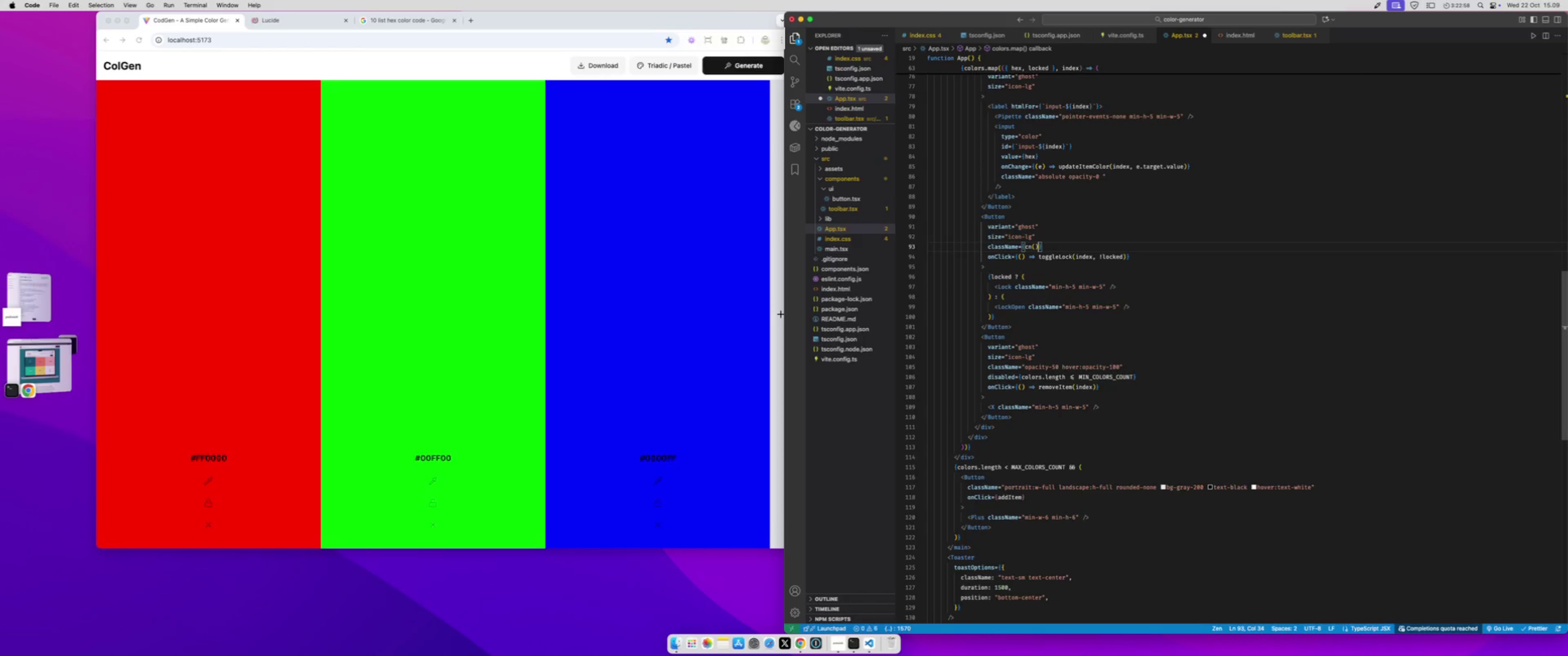 
key(ArrowLeft)
 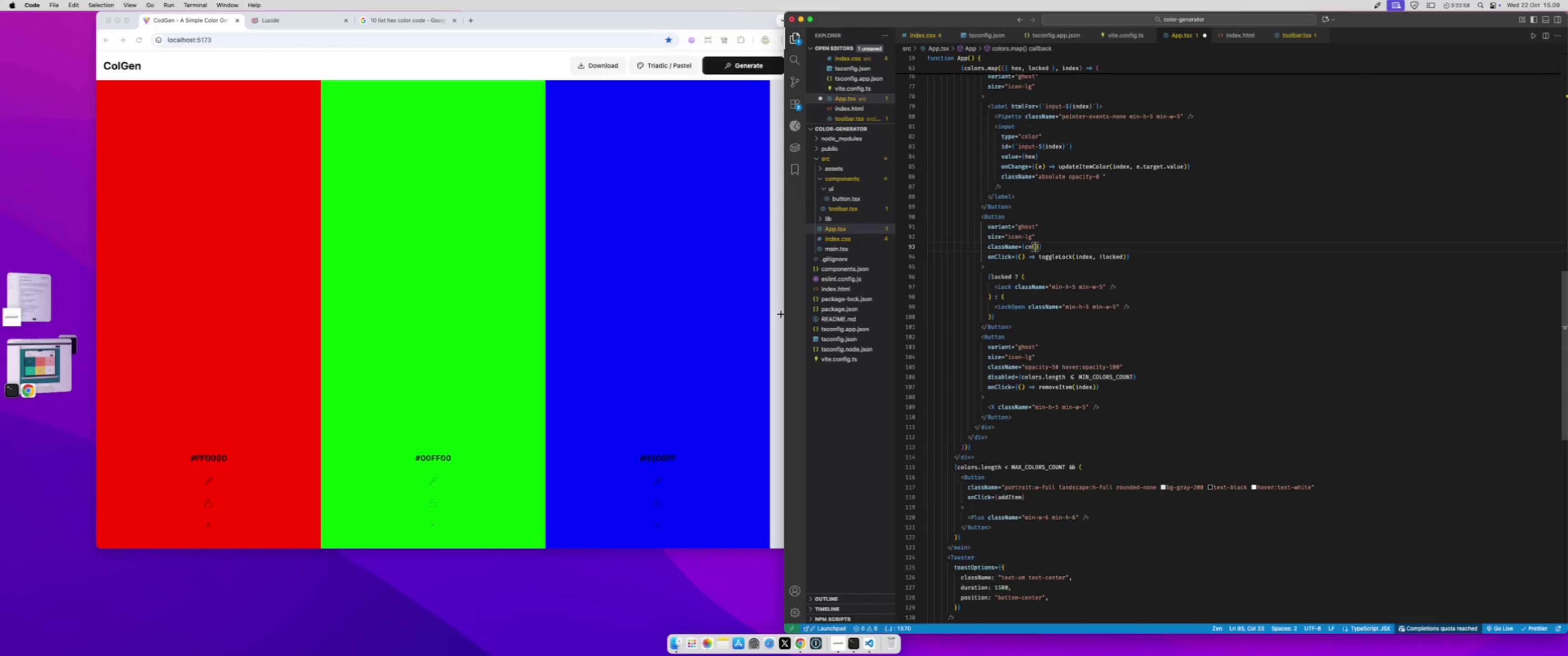 
key(Shift+ShiftLeft)
 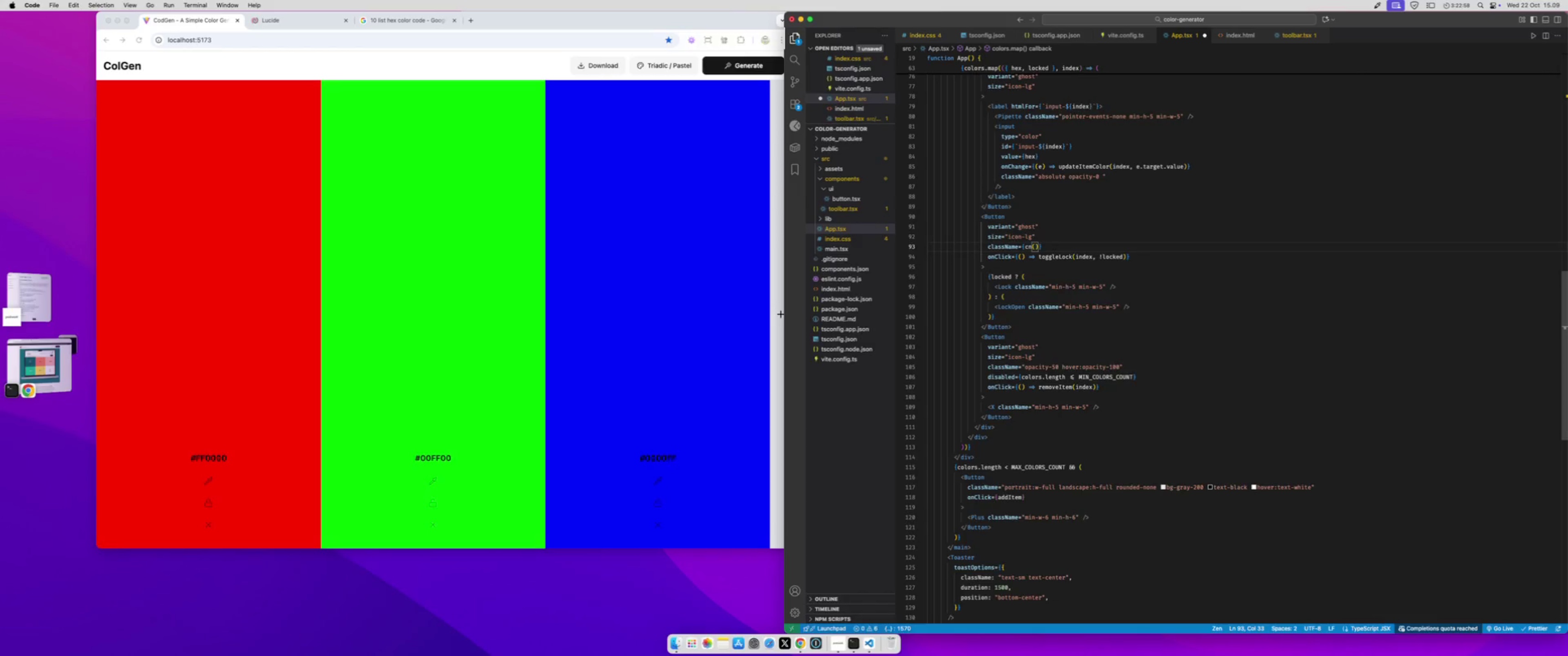 
key(Shift+Quote)
 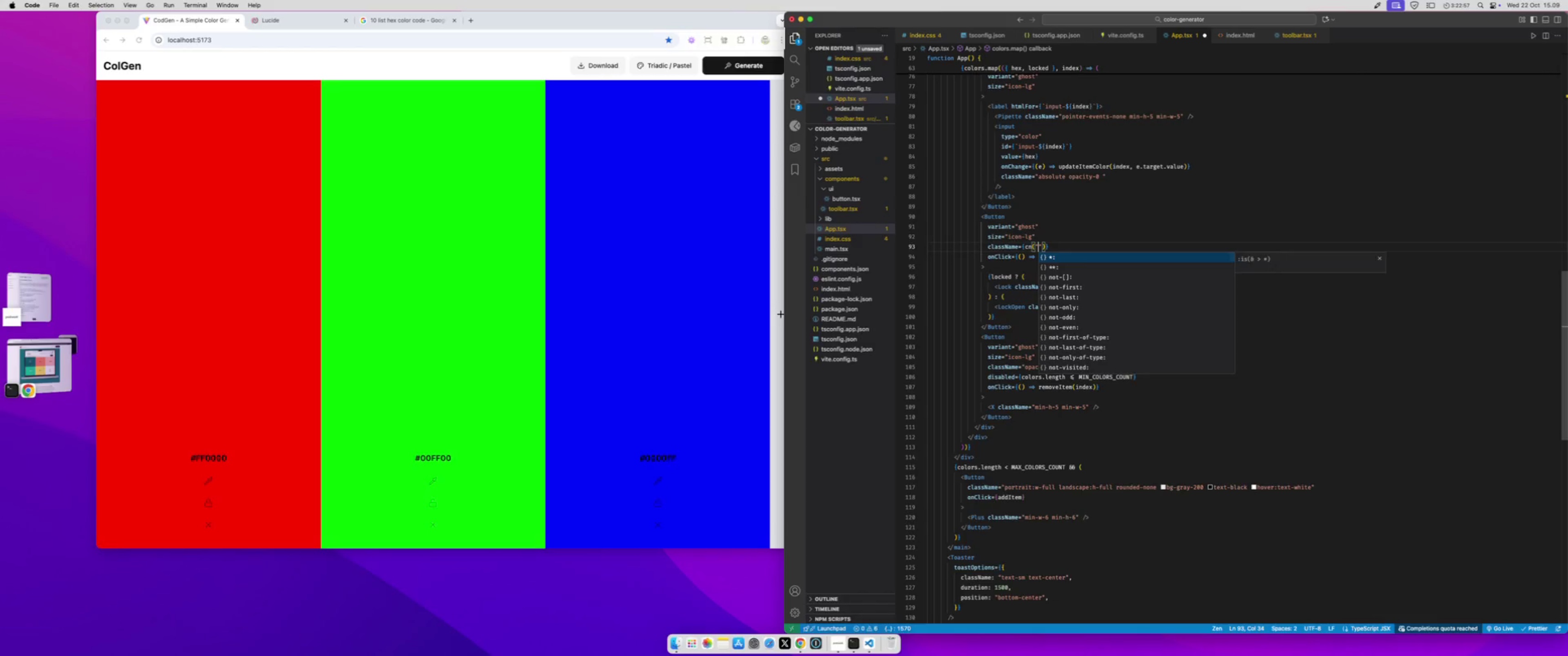 
key(Meta+CommandLeft)
 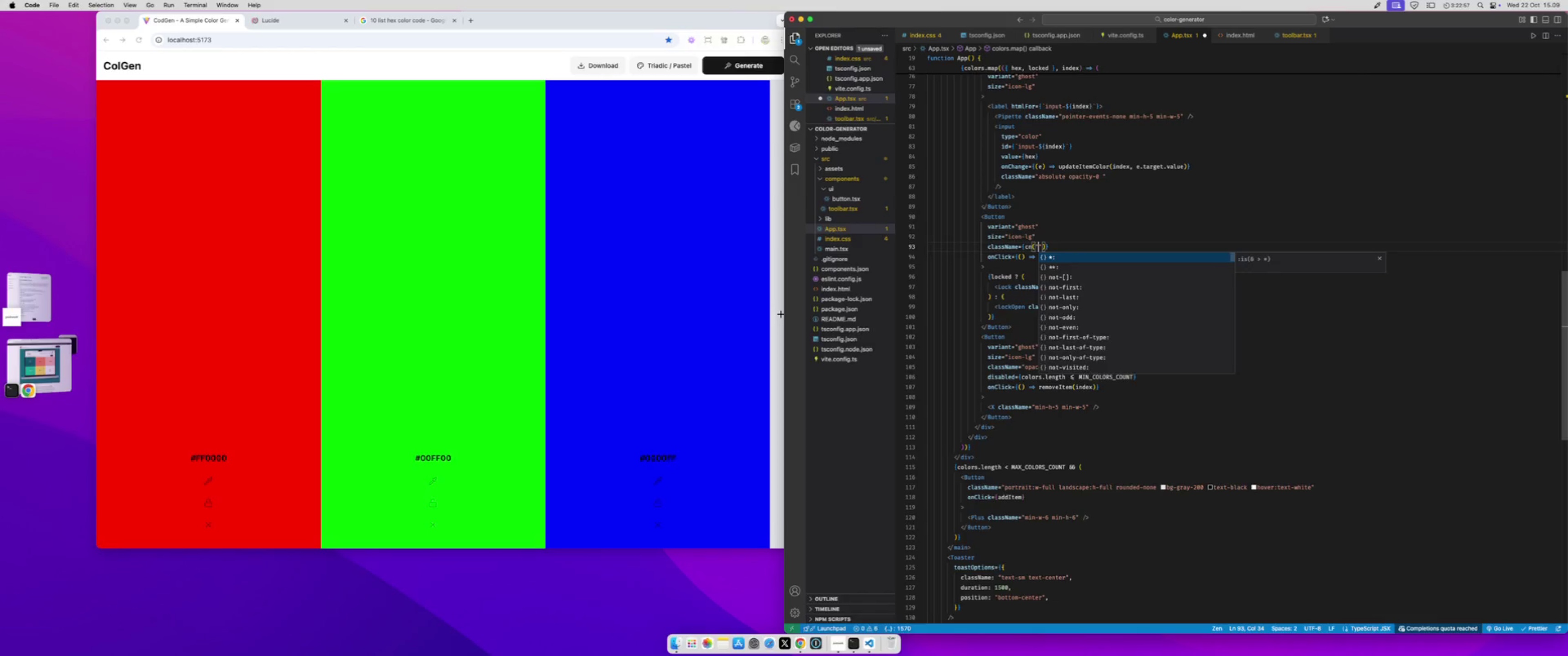 
key(Meta+V)
 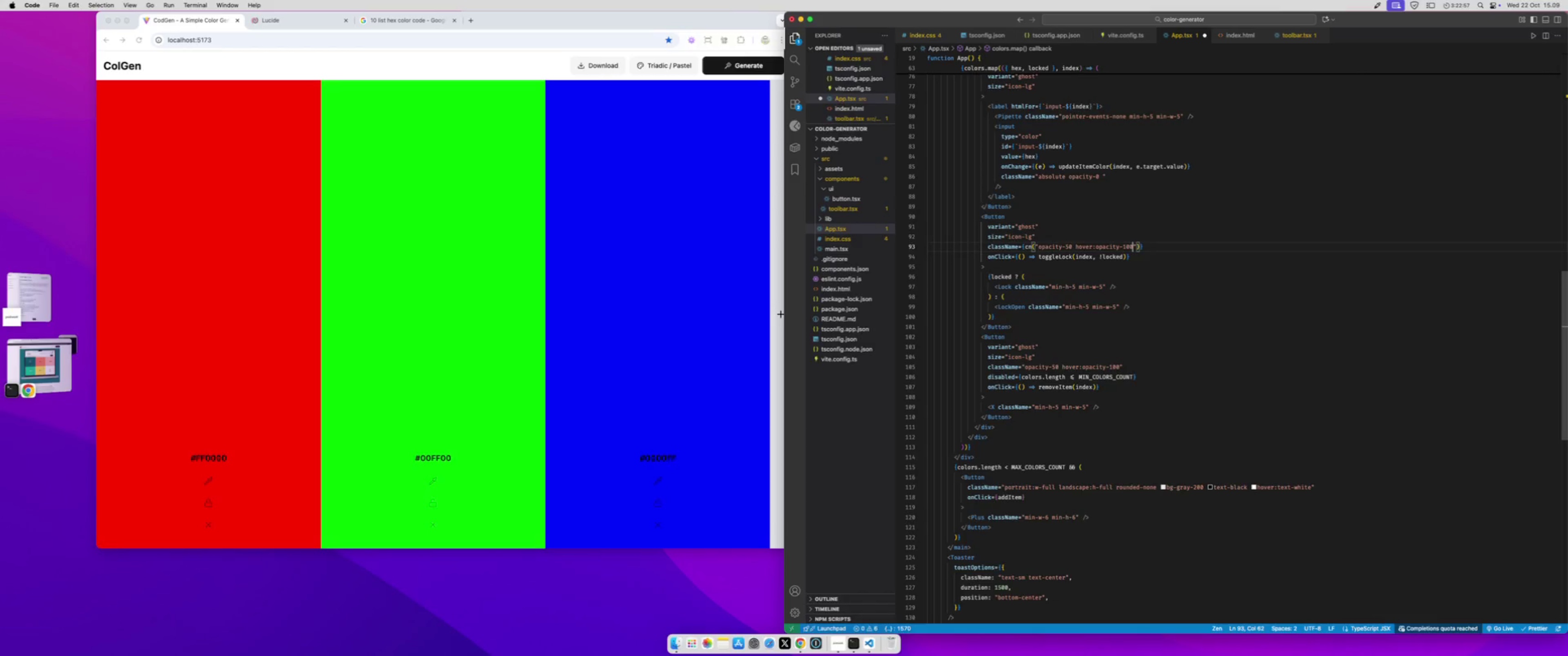 
key(ArrowRight)
 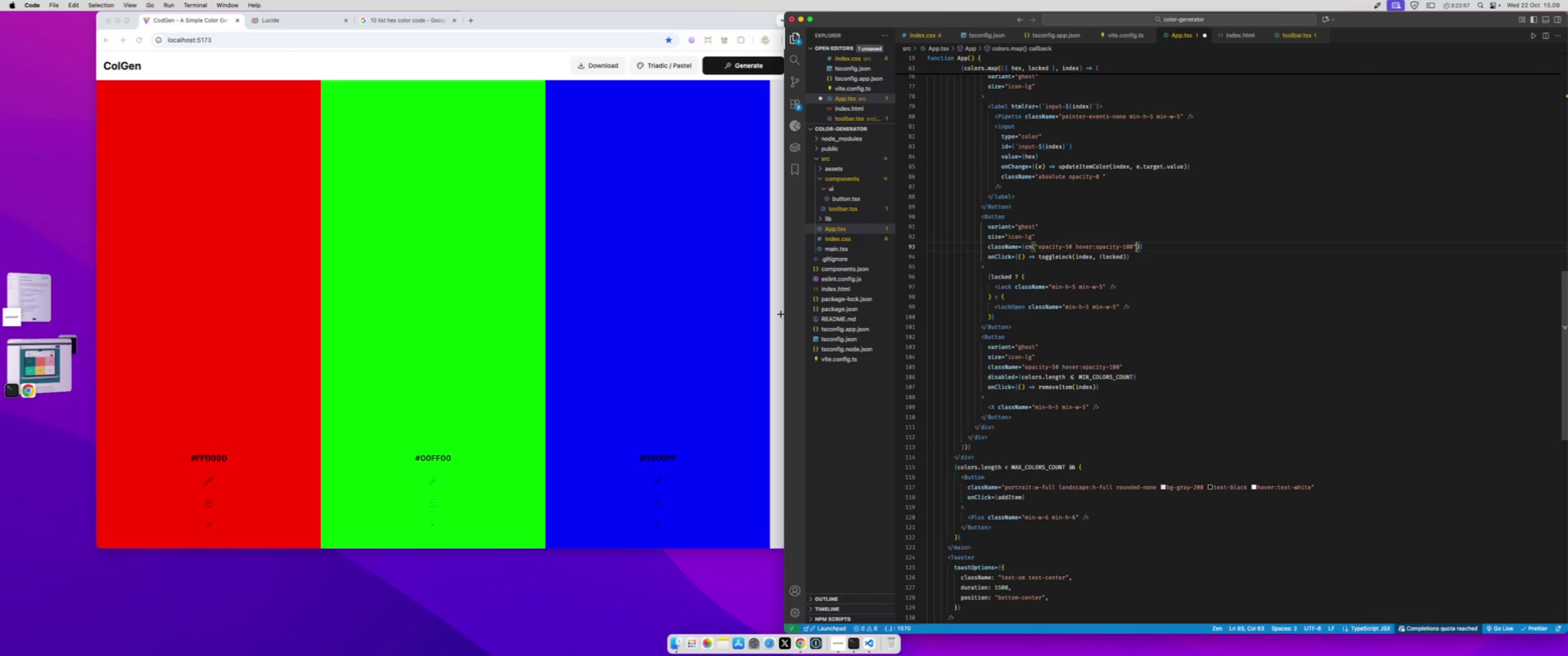 
type(, lock)
 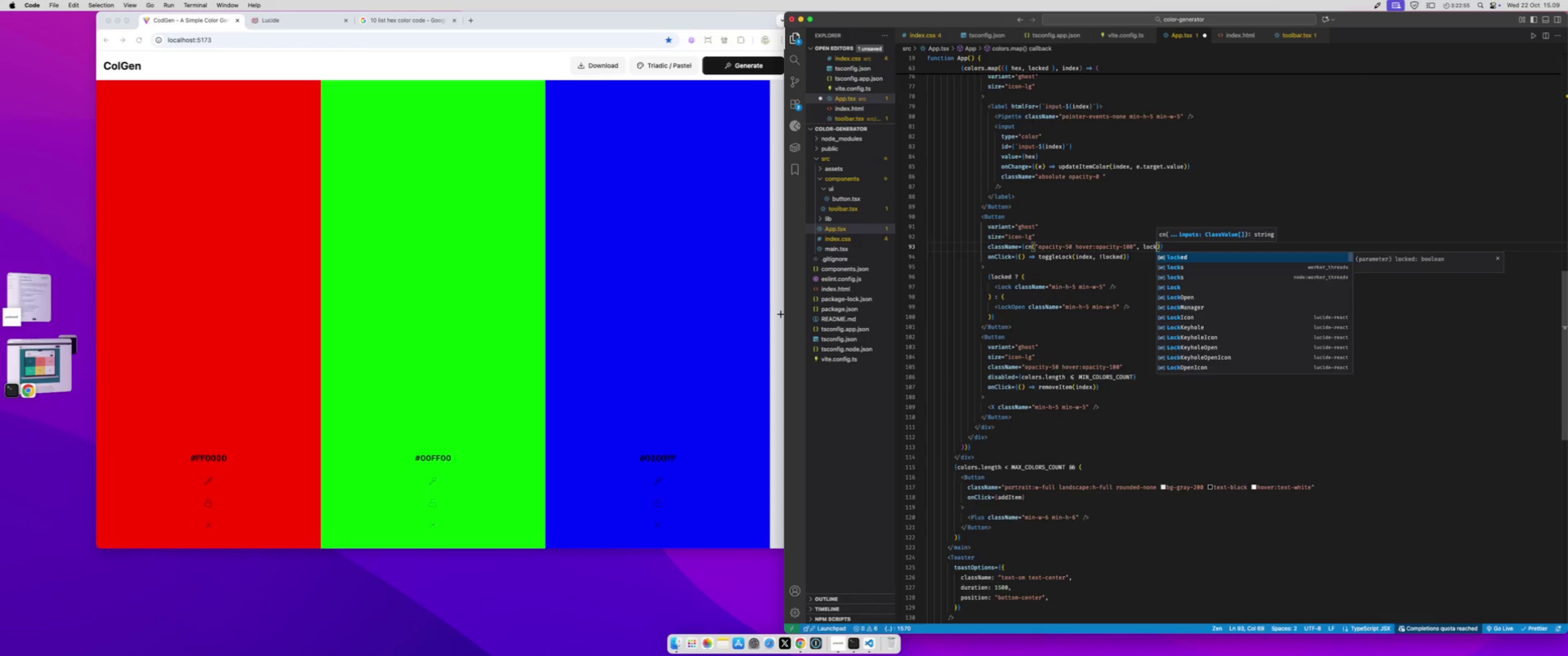 
key(Enter)
 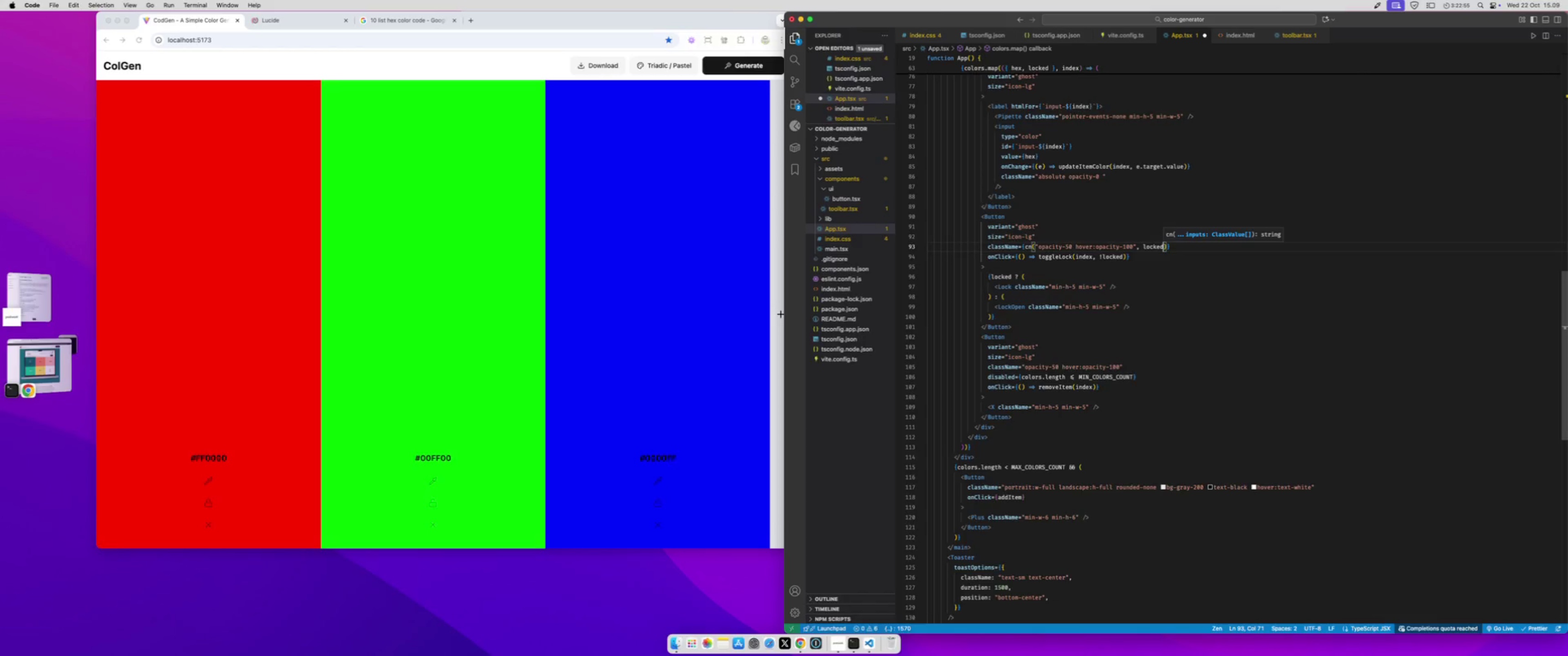 
type( && "ope)
key(Backspace)
type(aci)
 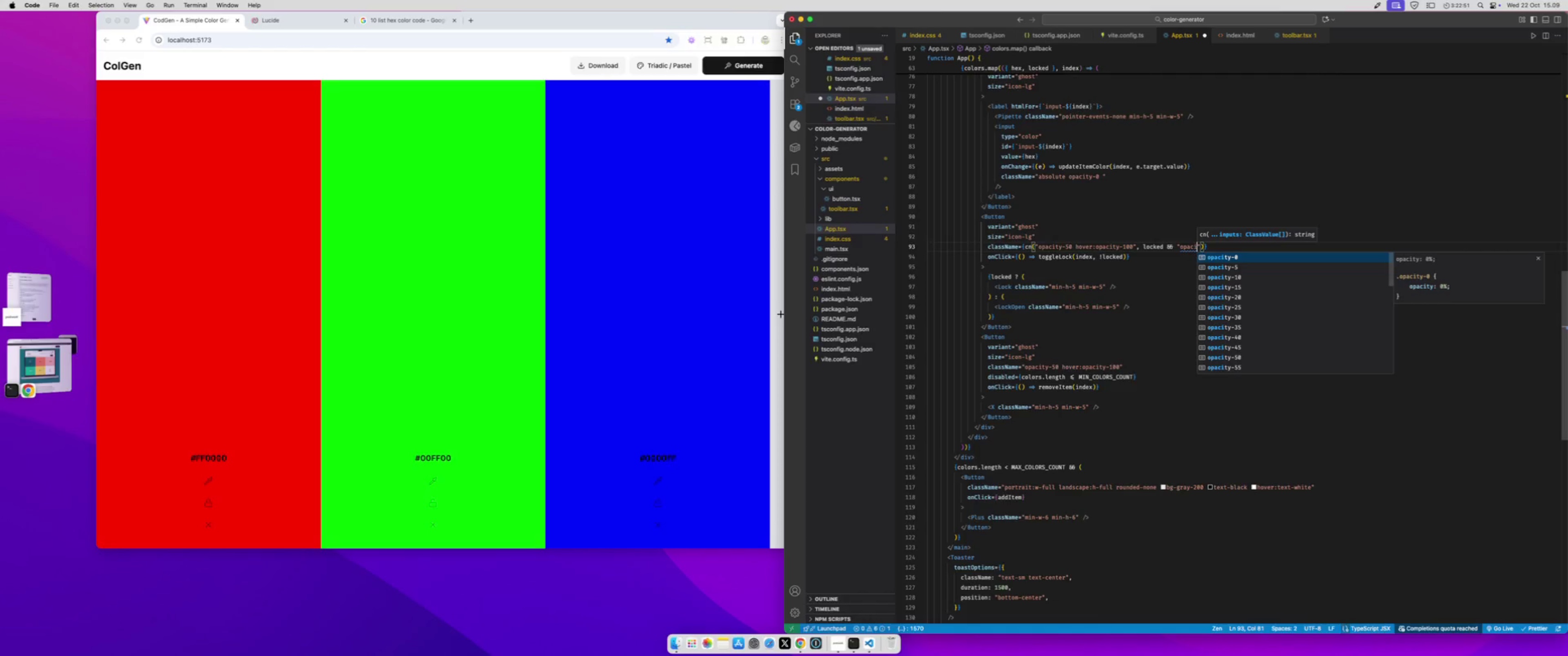 
key(Enter)
 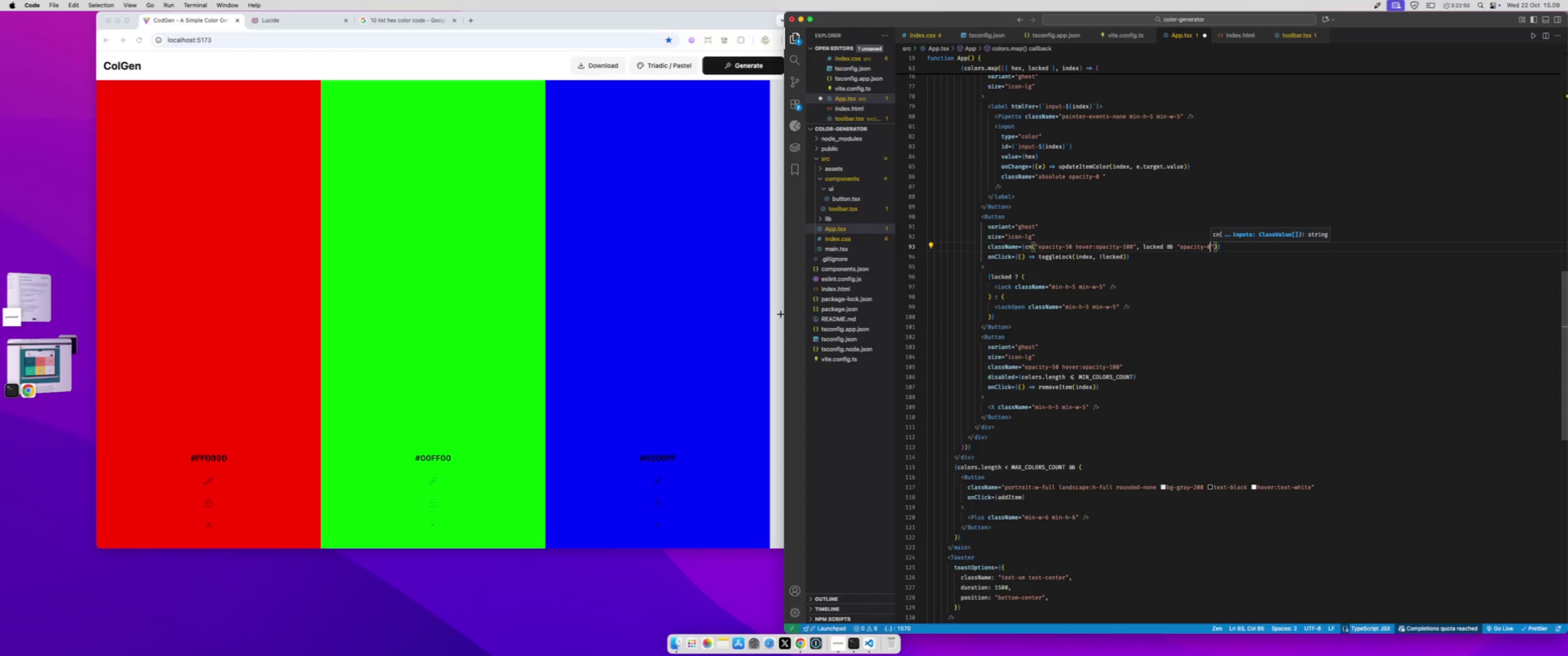 
key(Backspace)
type(100)
 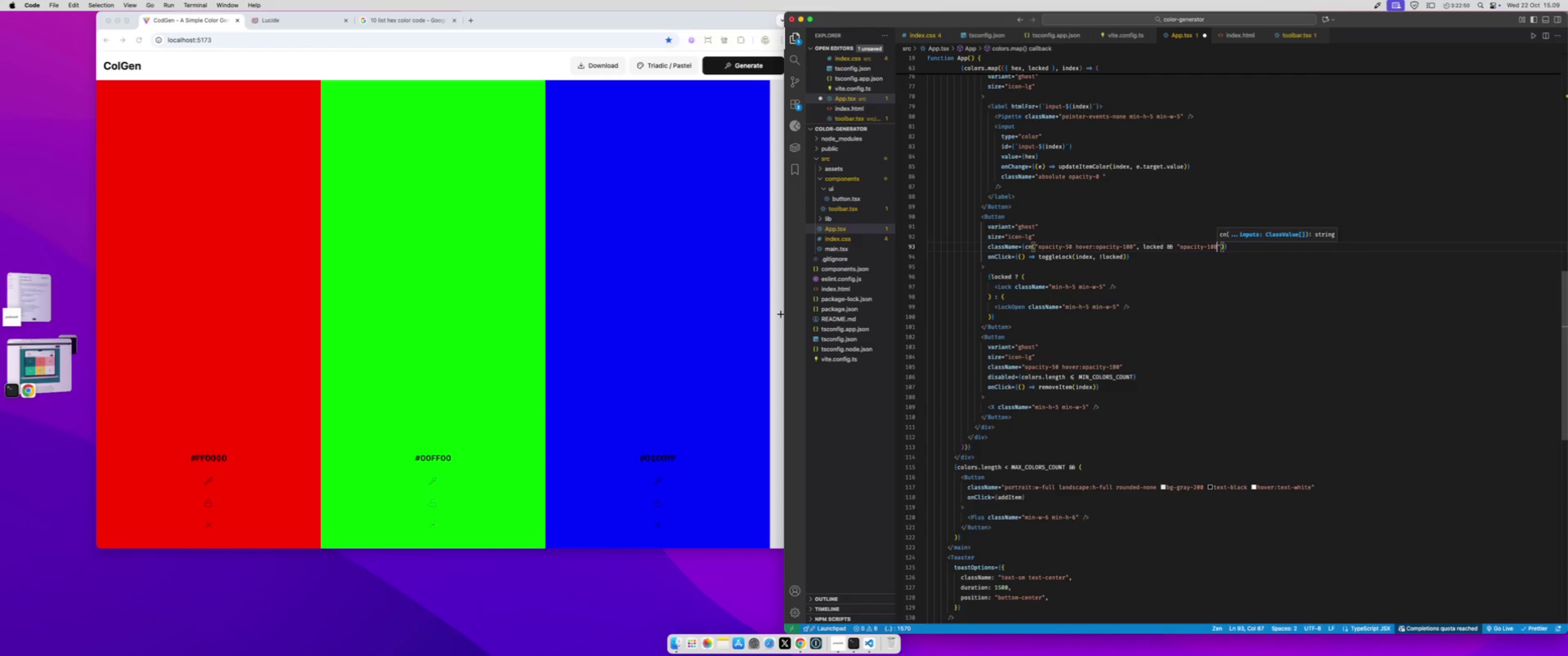 
key(Meta+S)
 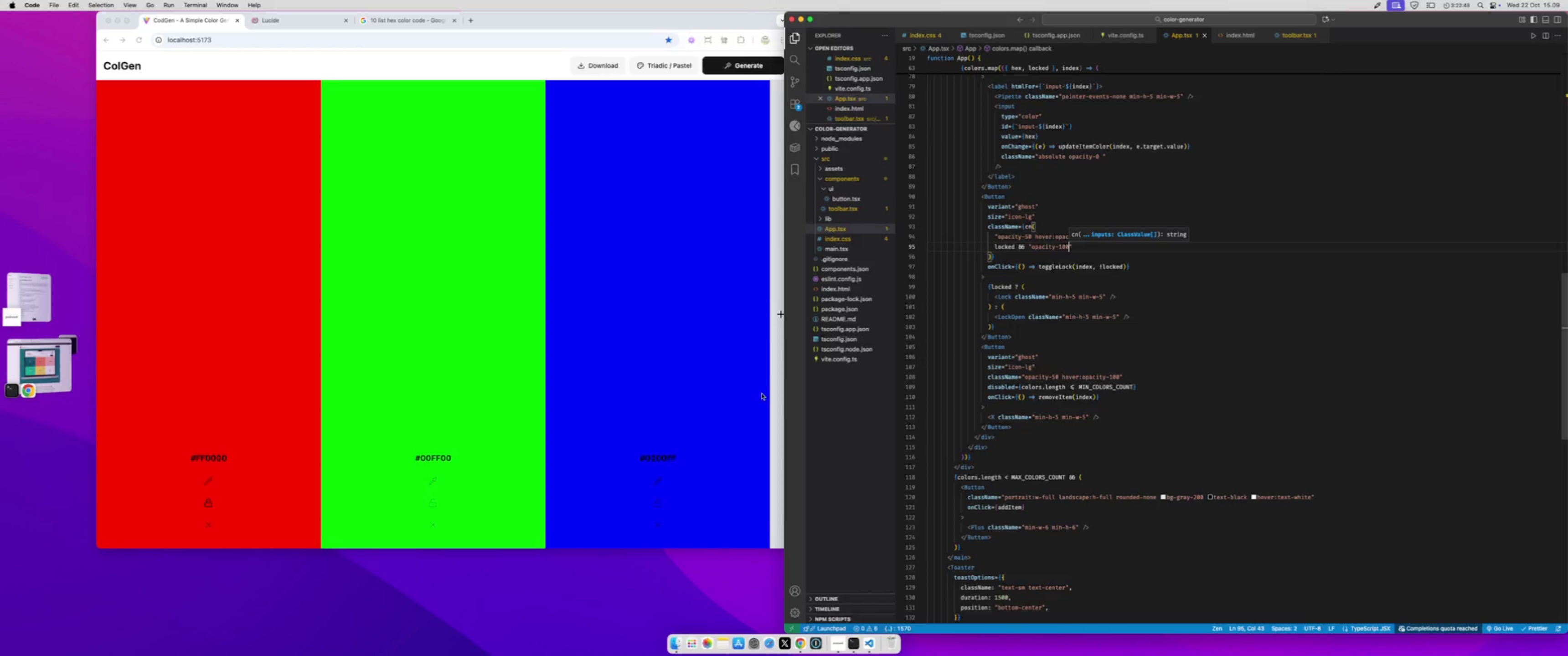 
left_click([697, 454])
 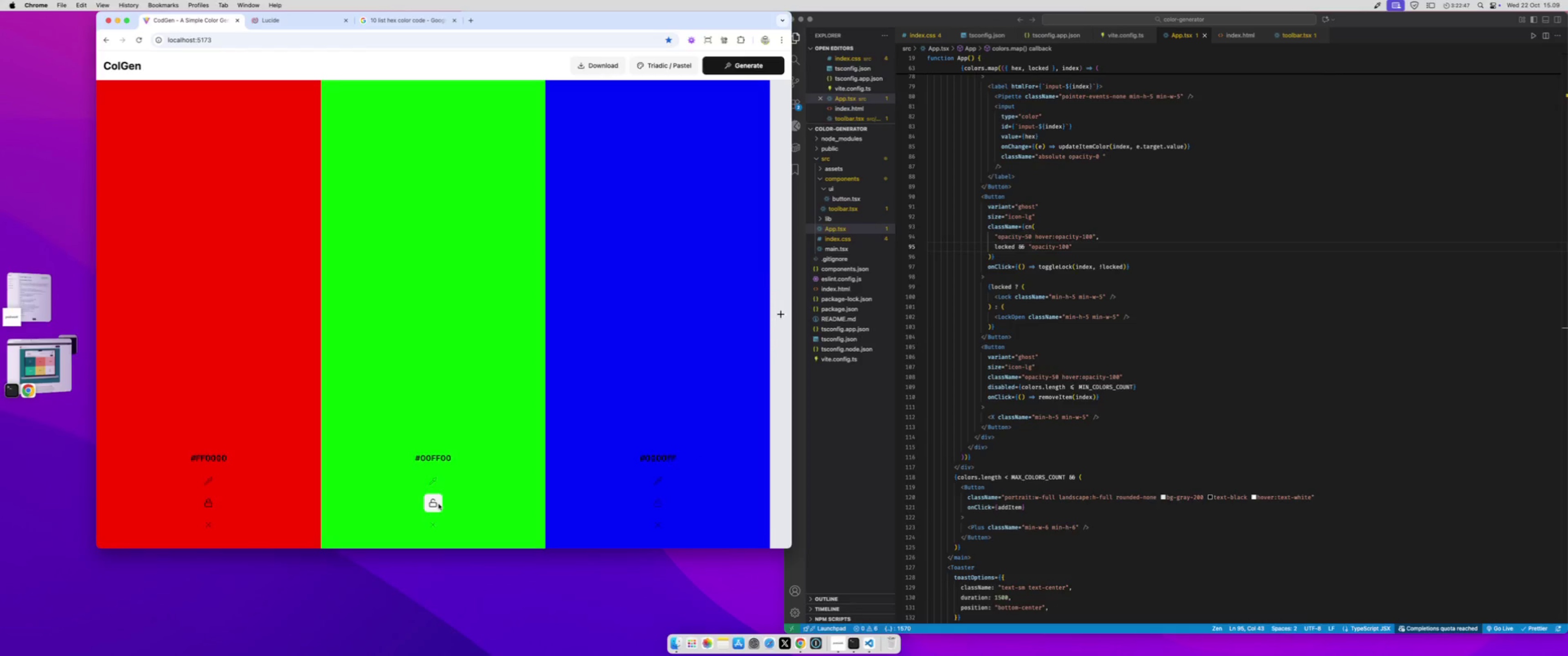 
left_click([438, 504])
 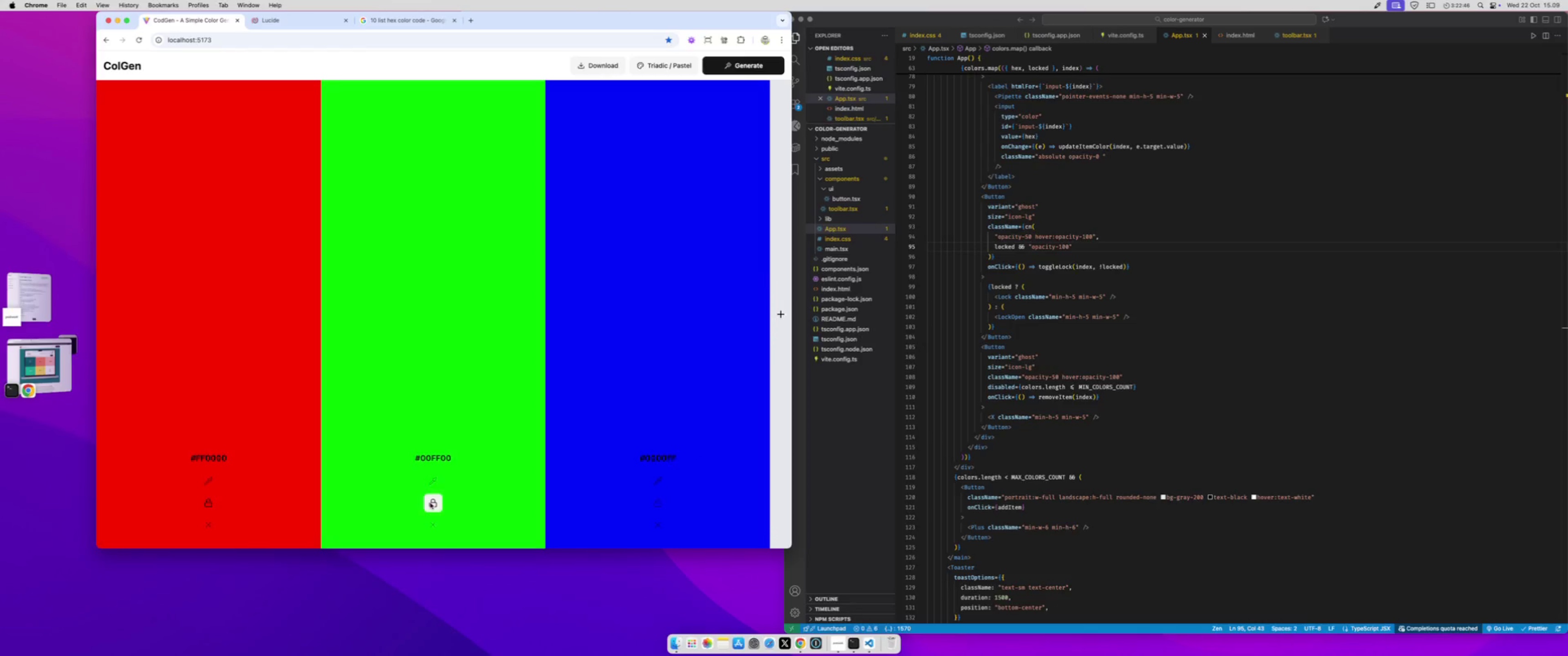 
left_click([430, 503])
 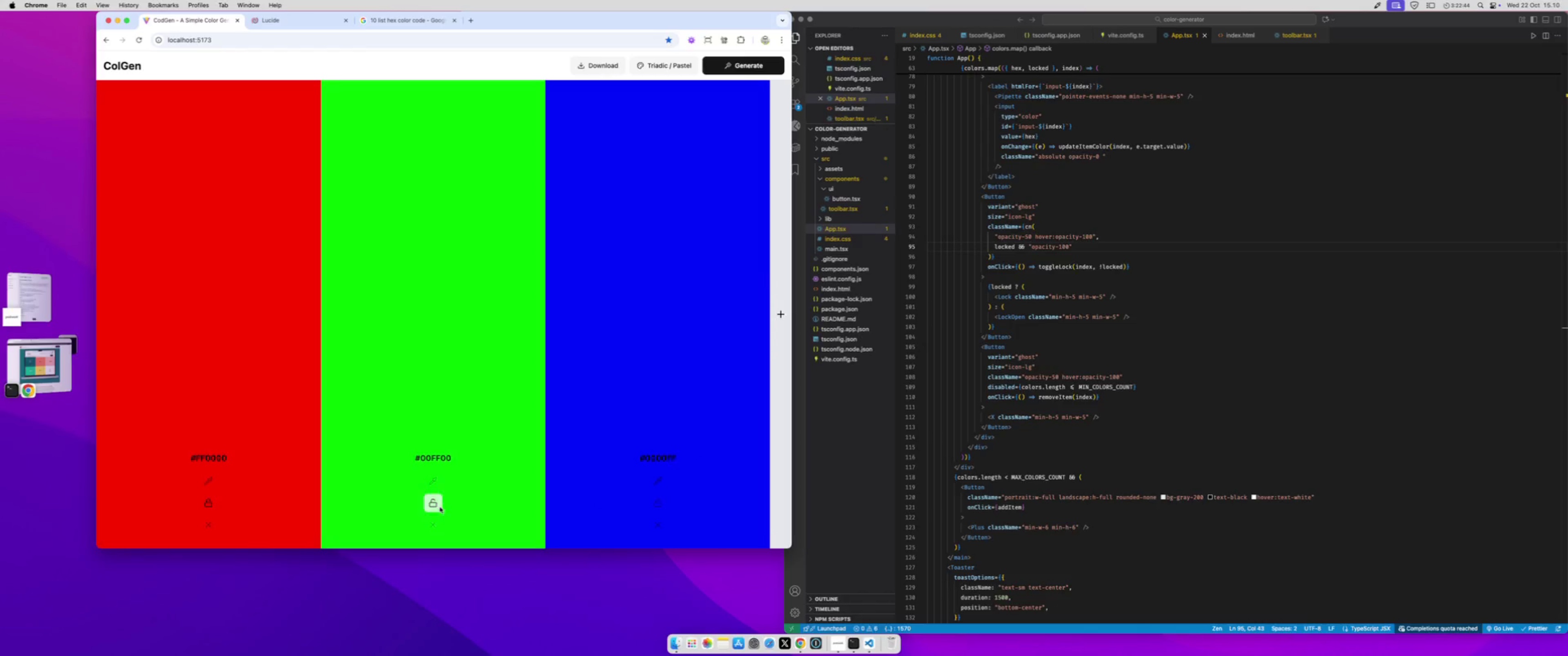 
left_click([437, 505])
 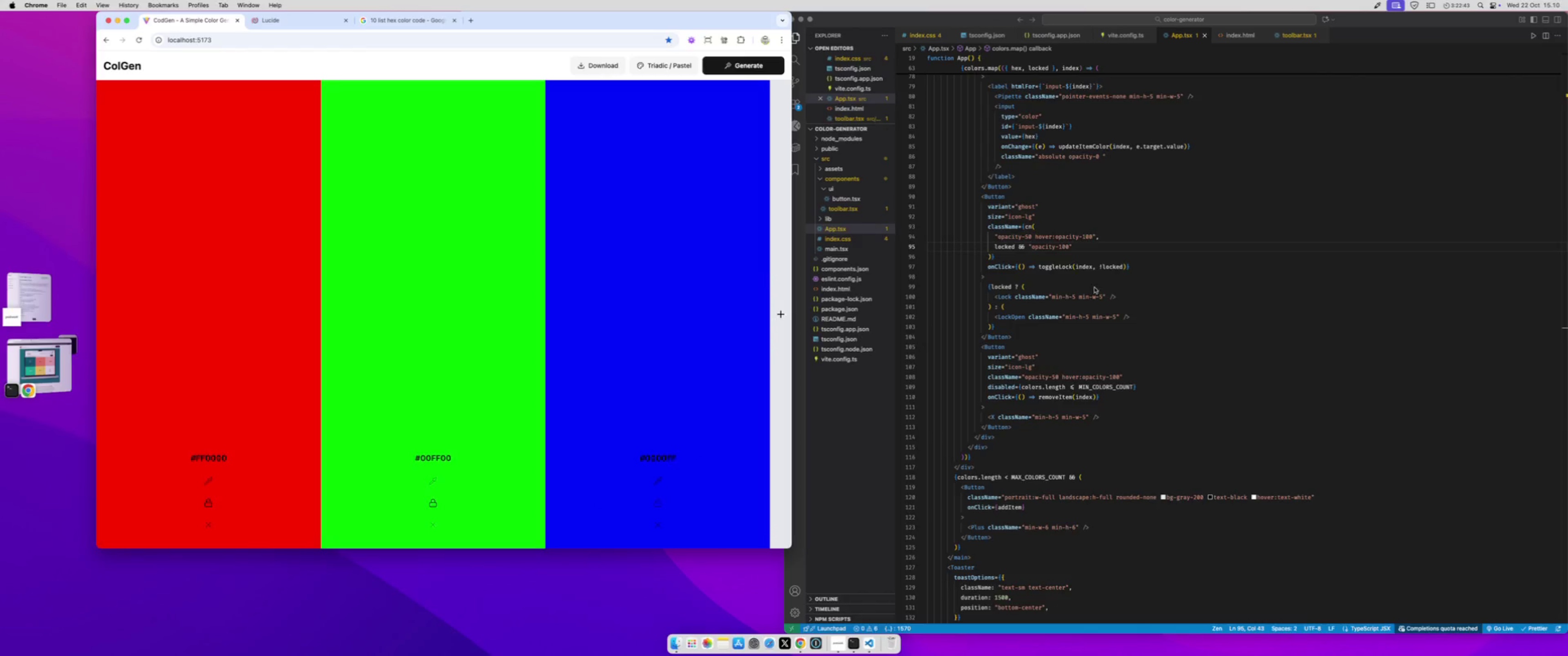 
left_click([1083, 266])
 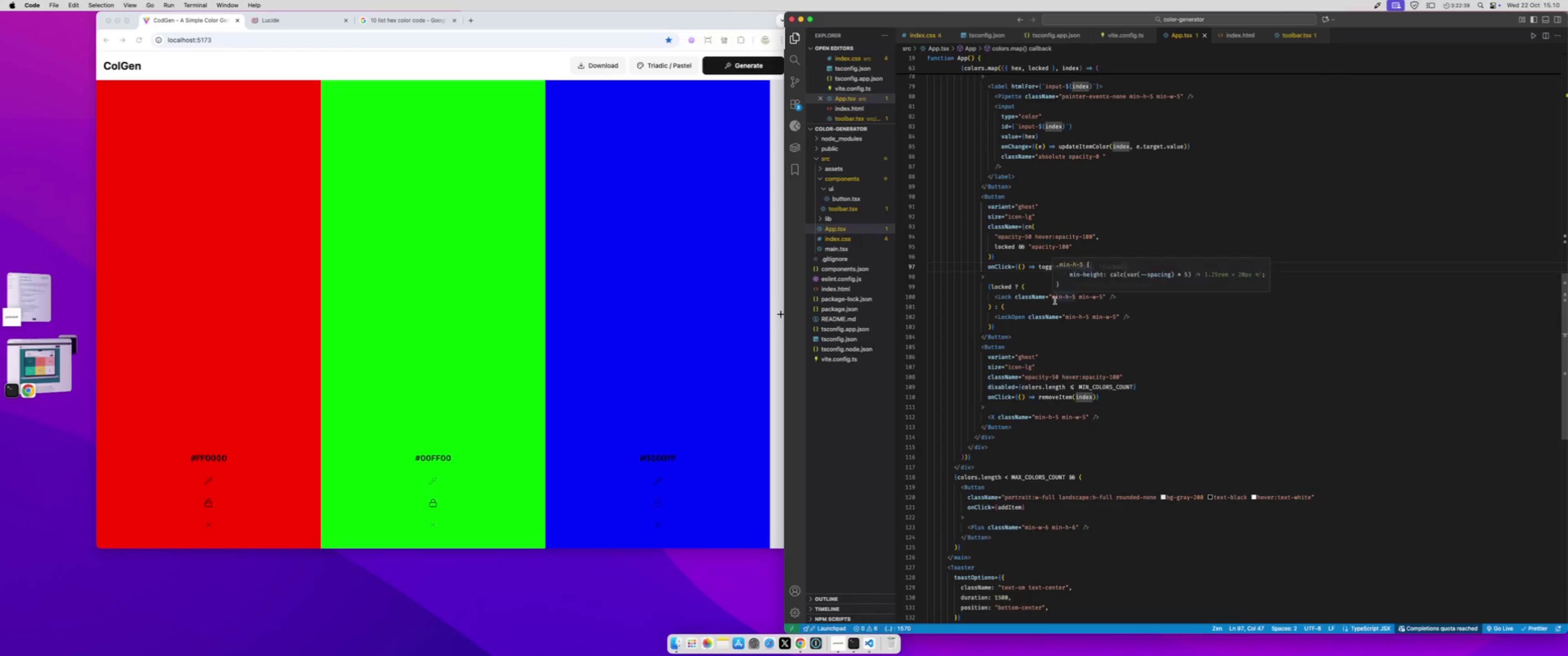 
wait(5.05)
 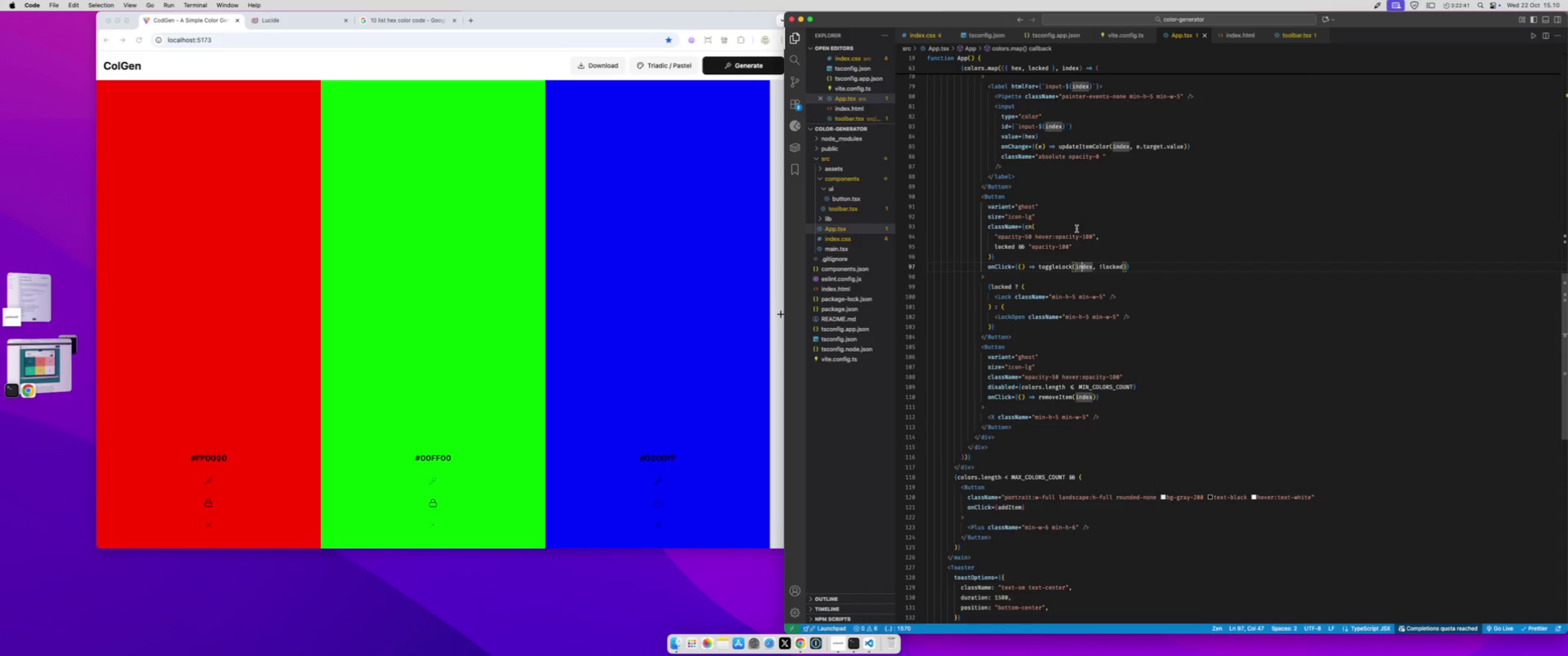 
mouse_move([1066, 385])
 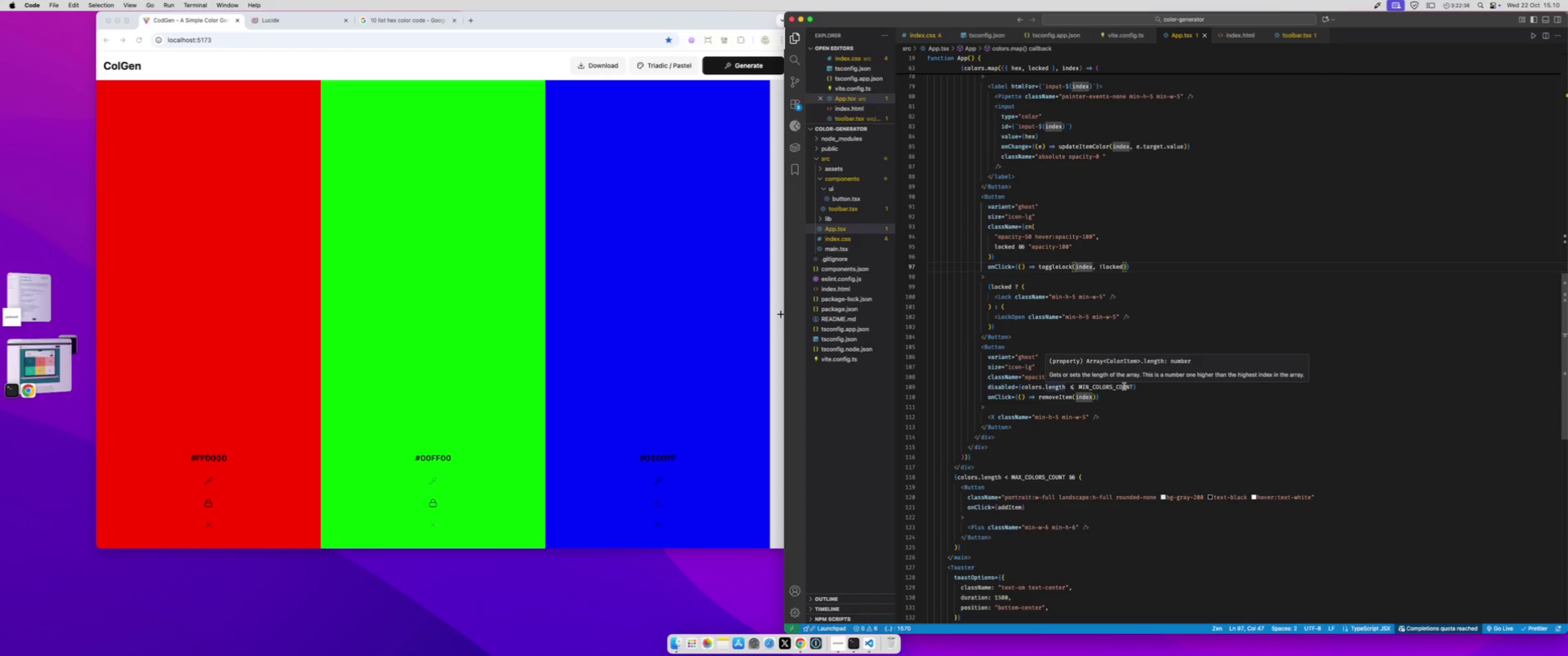 
left_click([1124, 386])
 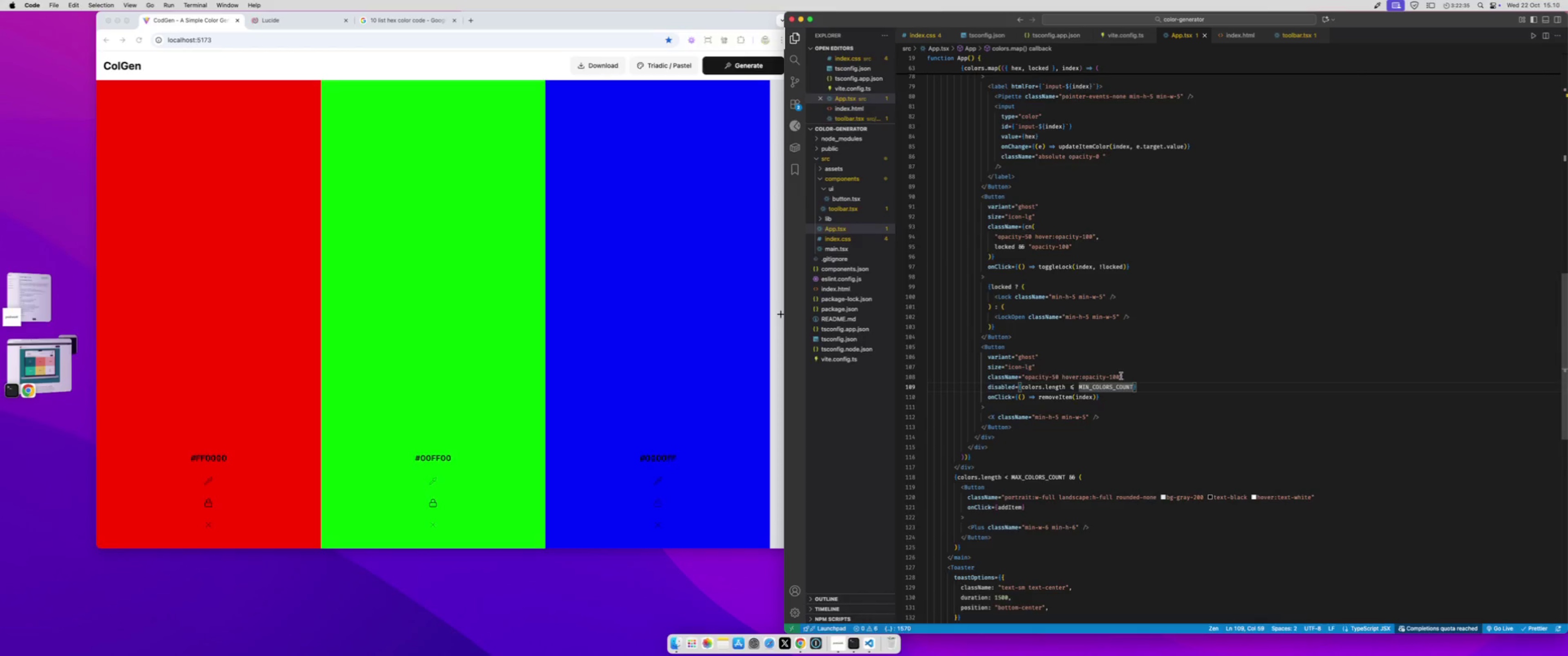 
left_click([1120, 376])
 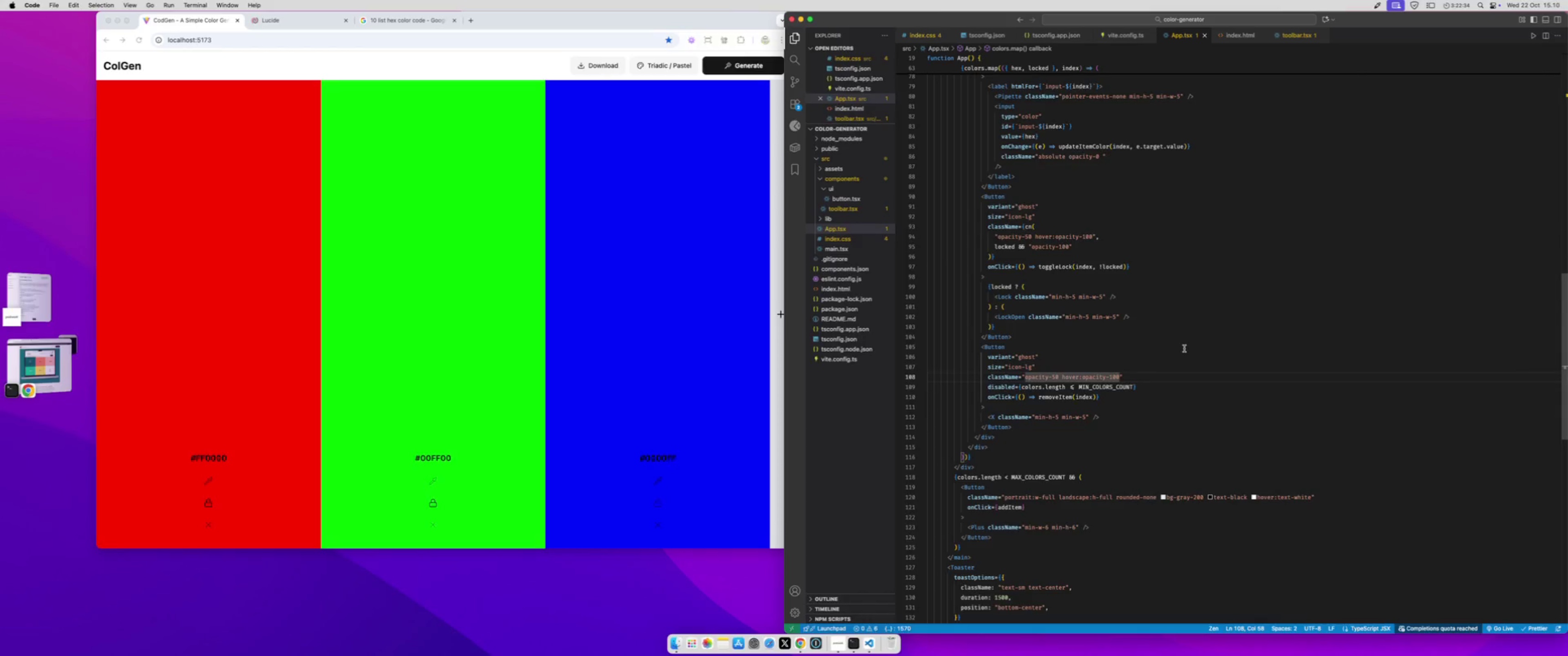 
type( disa)
 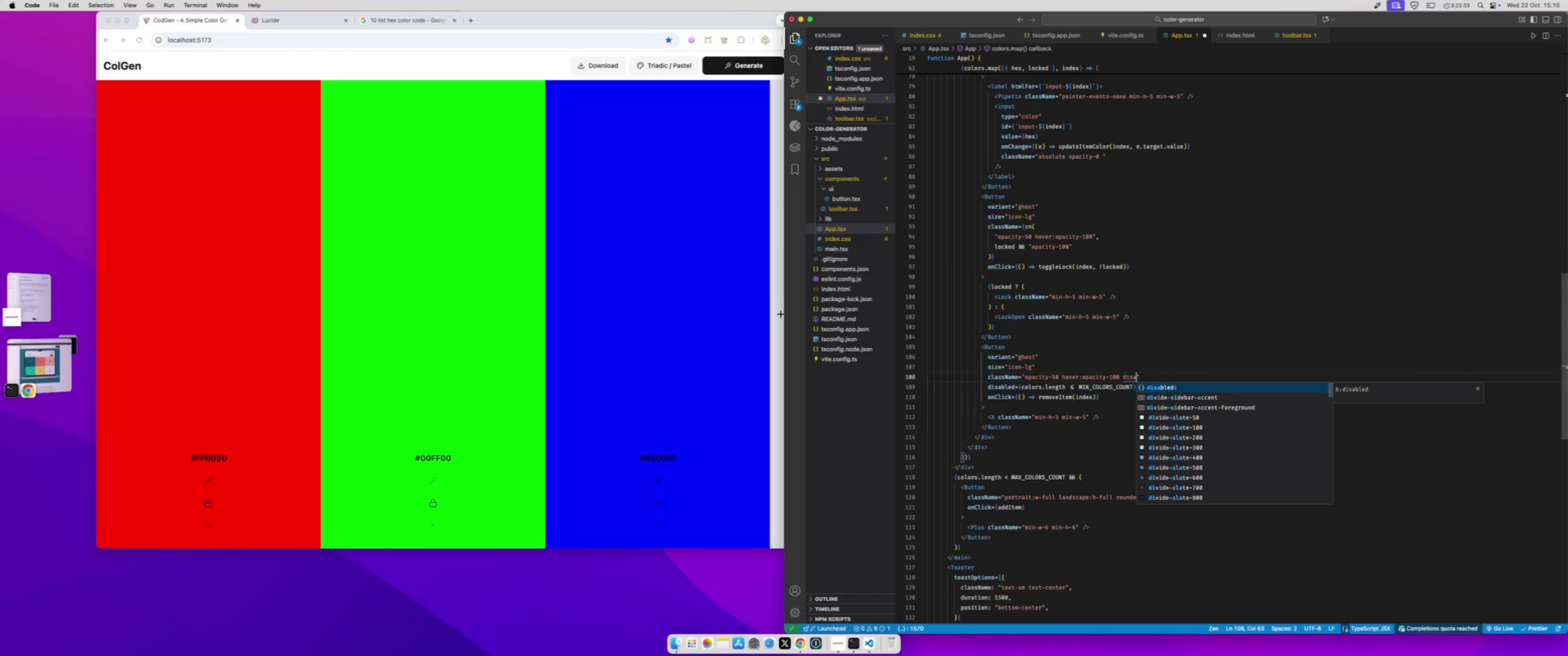 
key(Enter)
 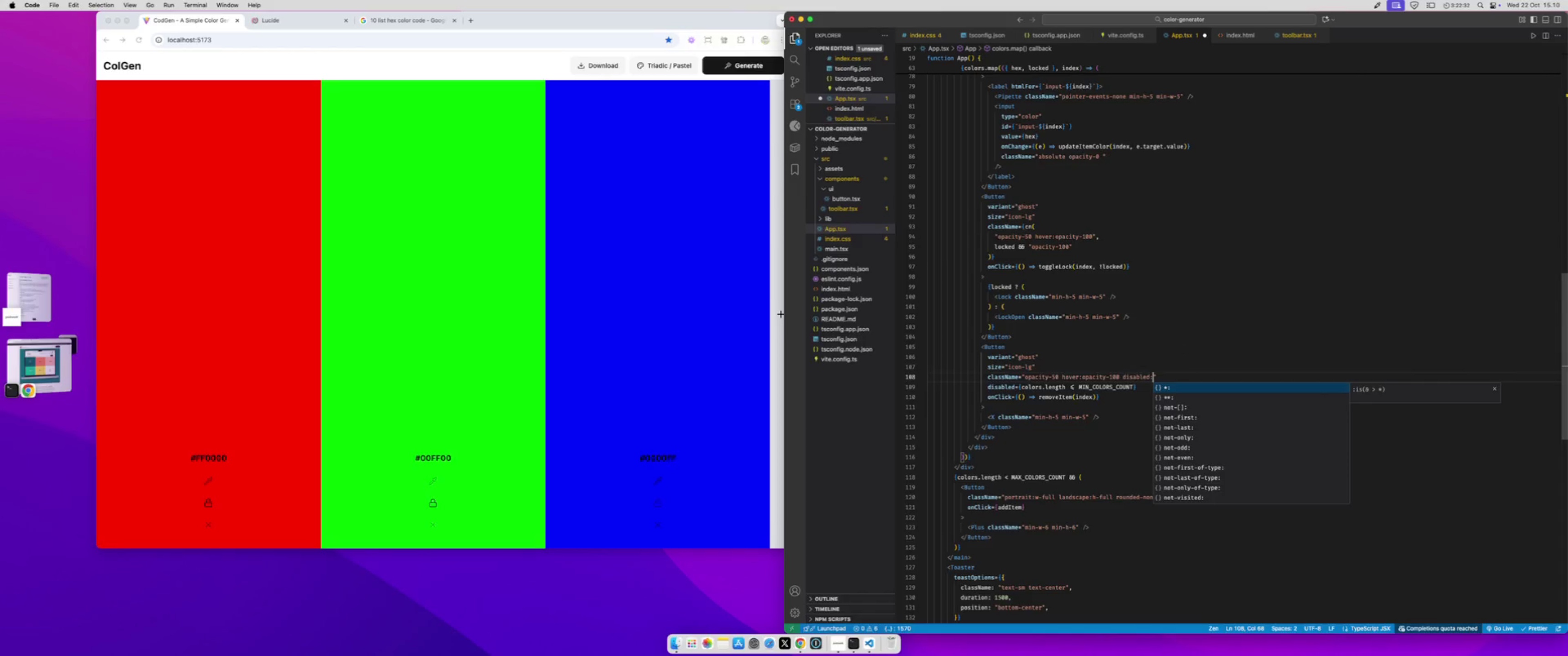 
type(ope)
key(Backspace)
type(aci)
 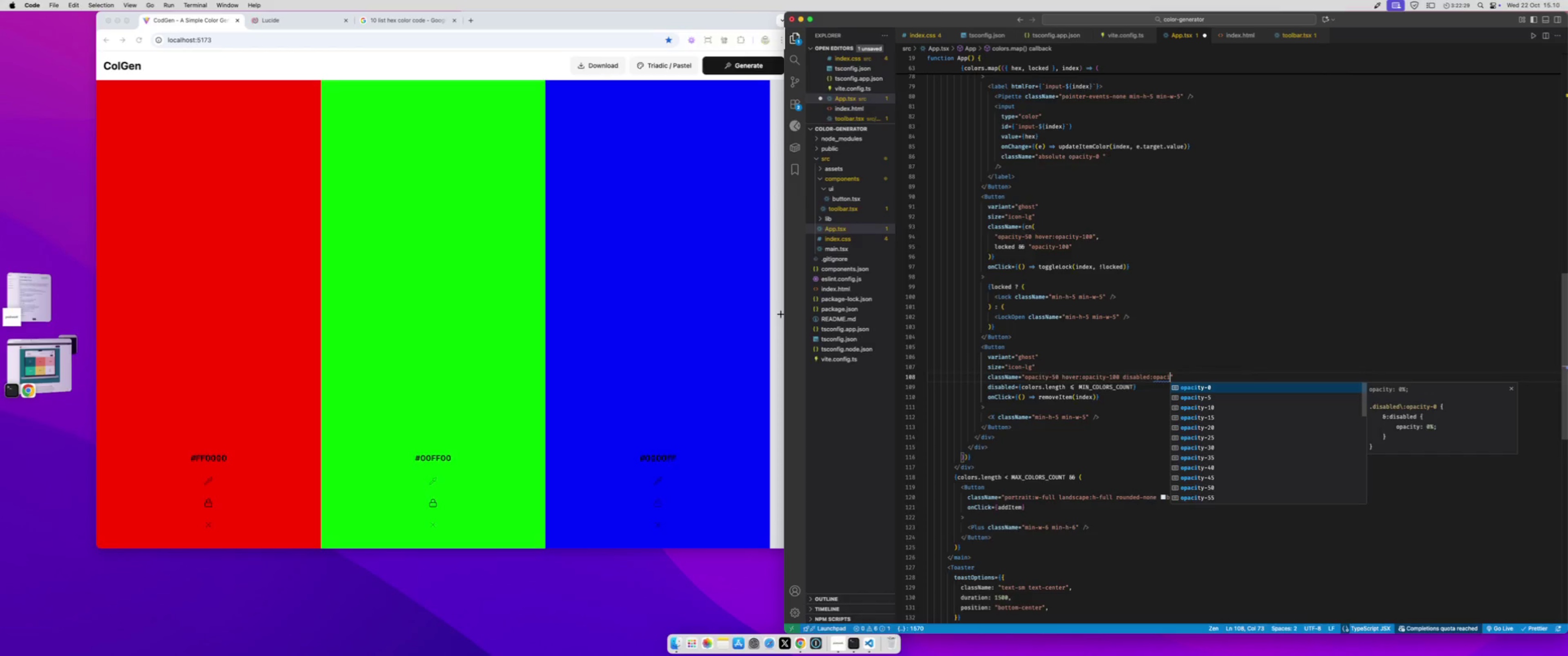 
key(Enter)
 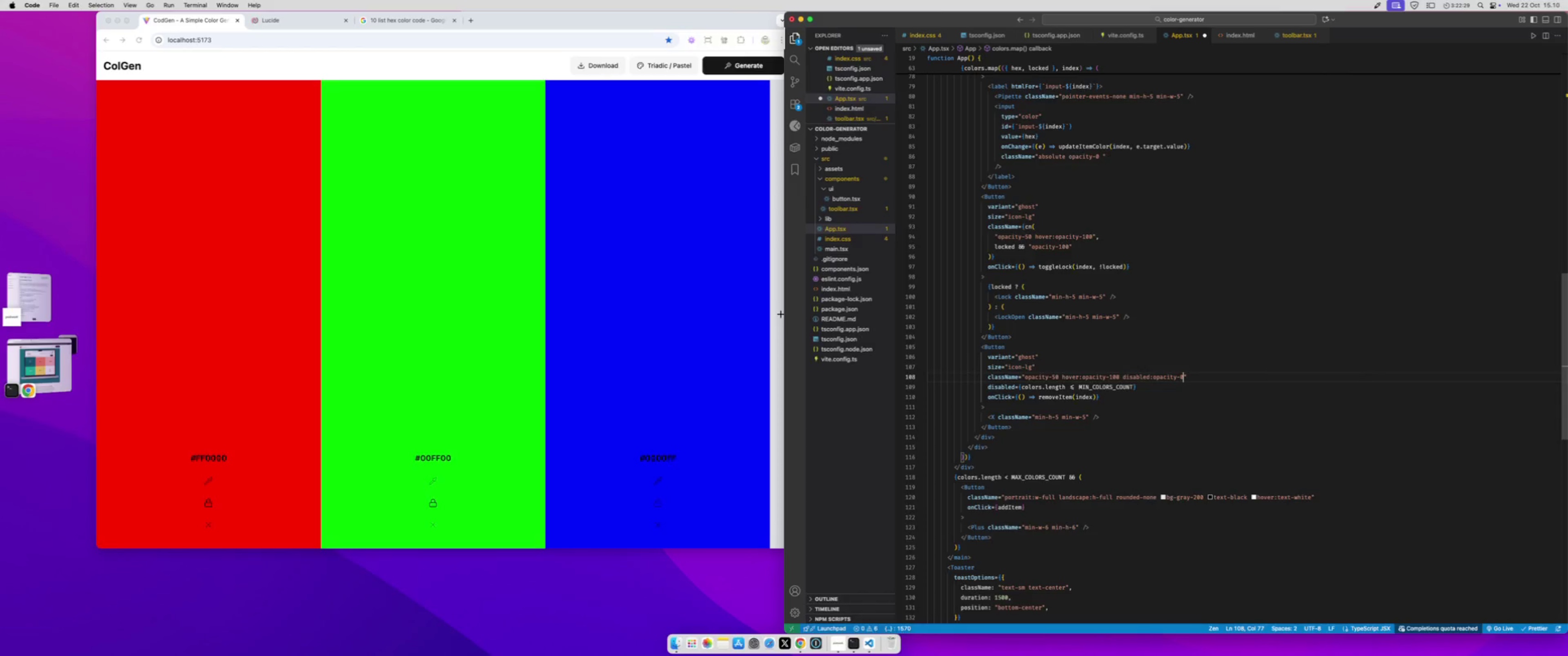 
key(Meta+S)
 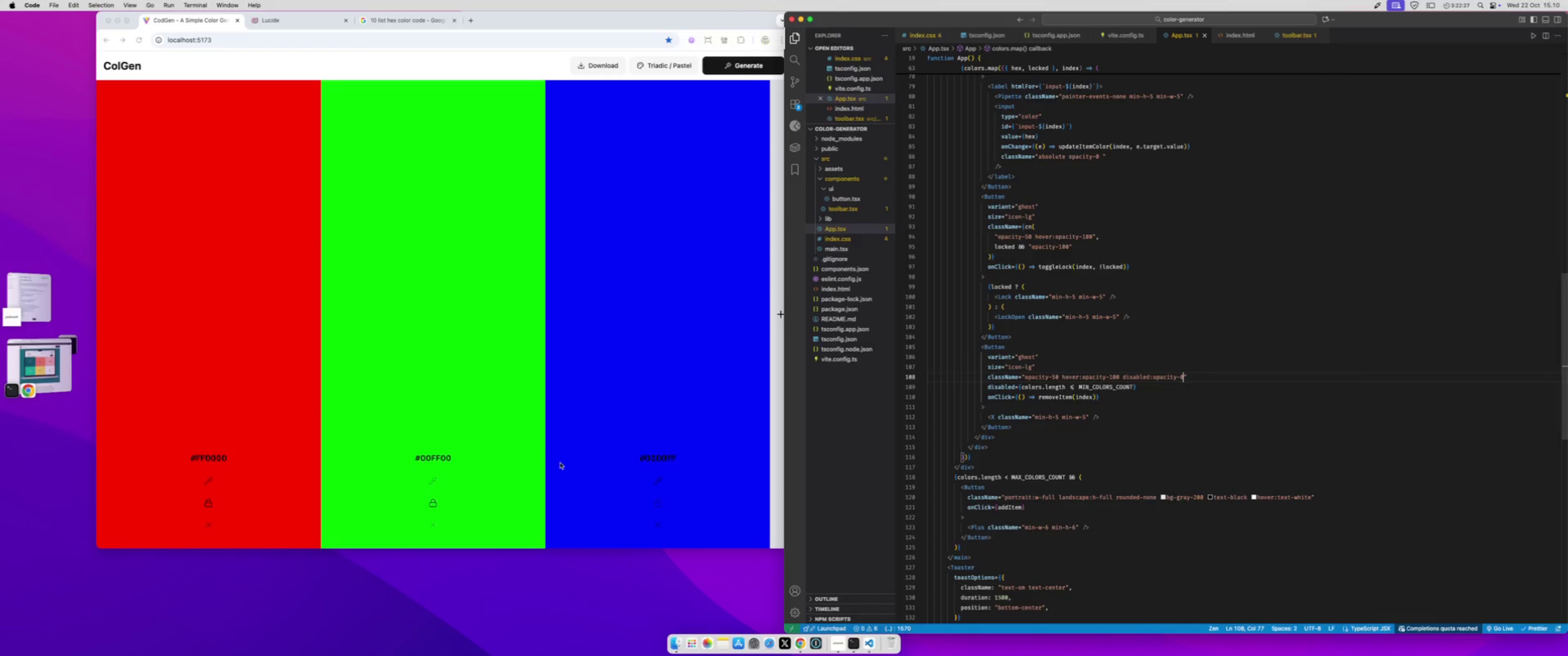 
left_click([557, 481])
 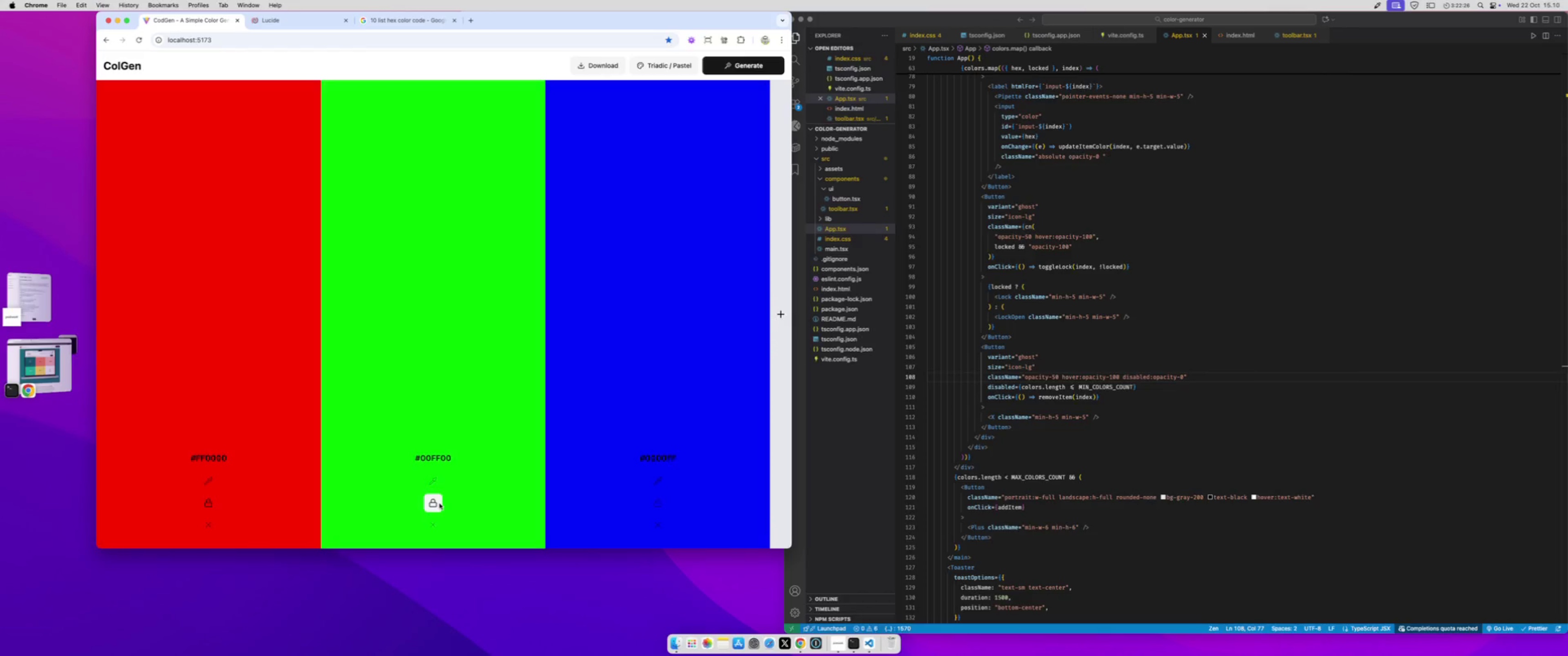 
left_click([438, 503])
 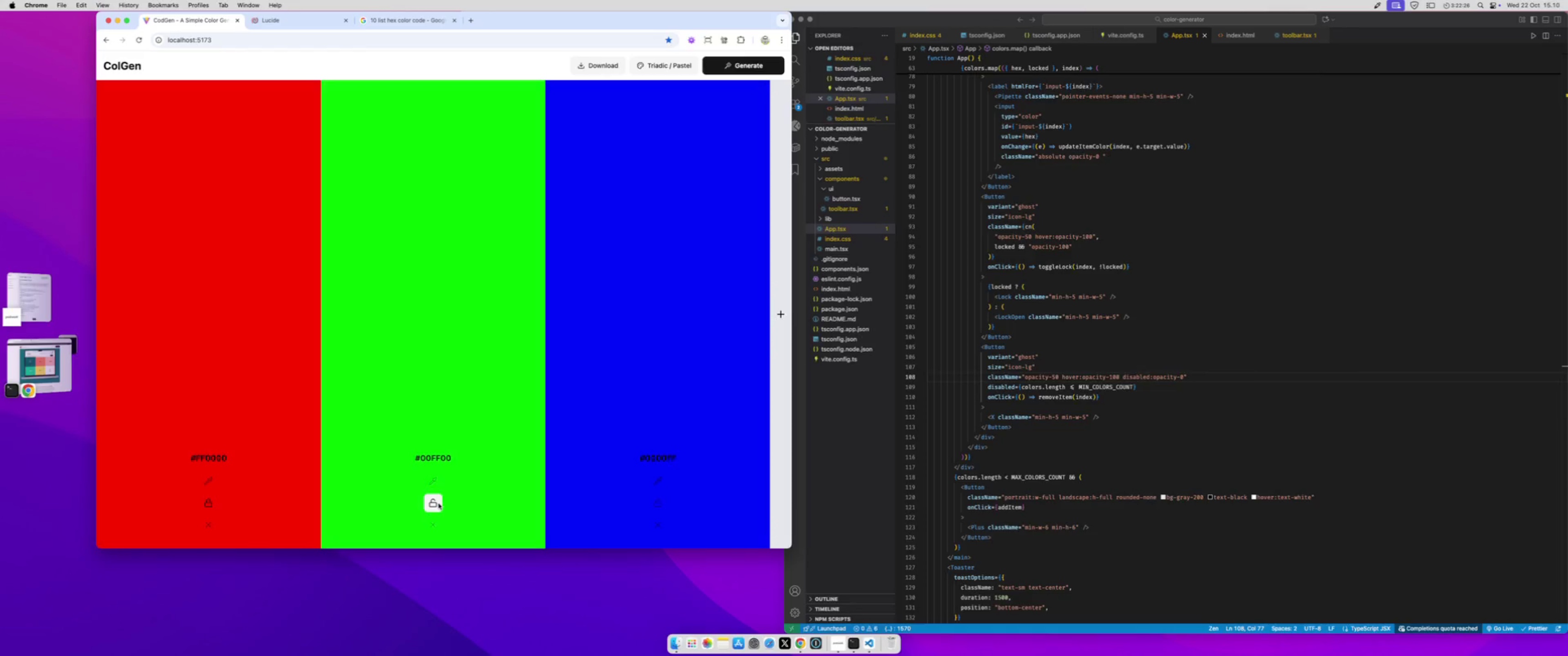 
left_click([438, 503])
 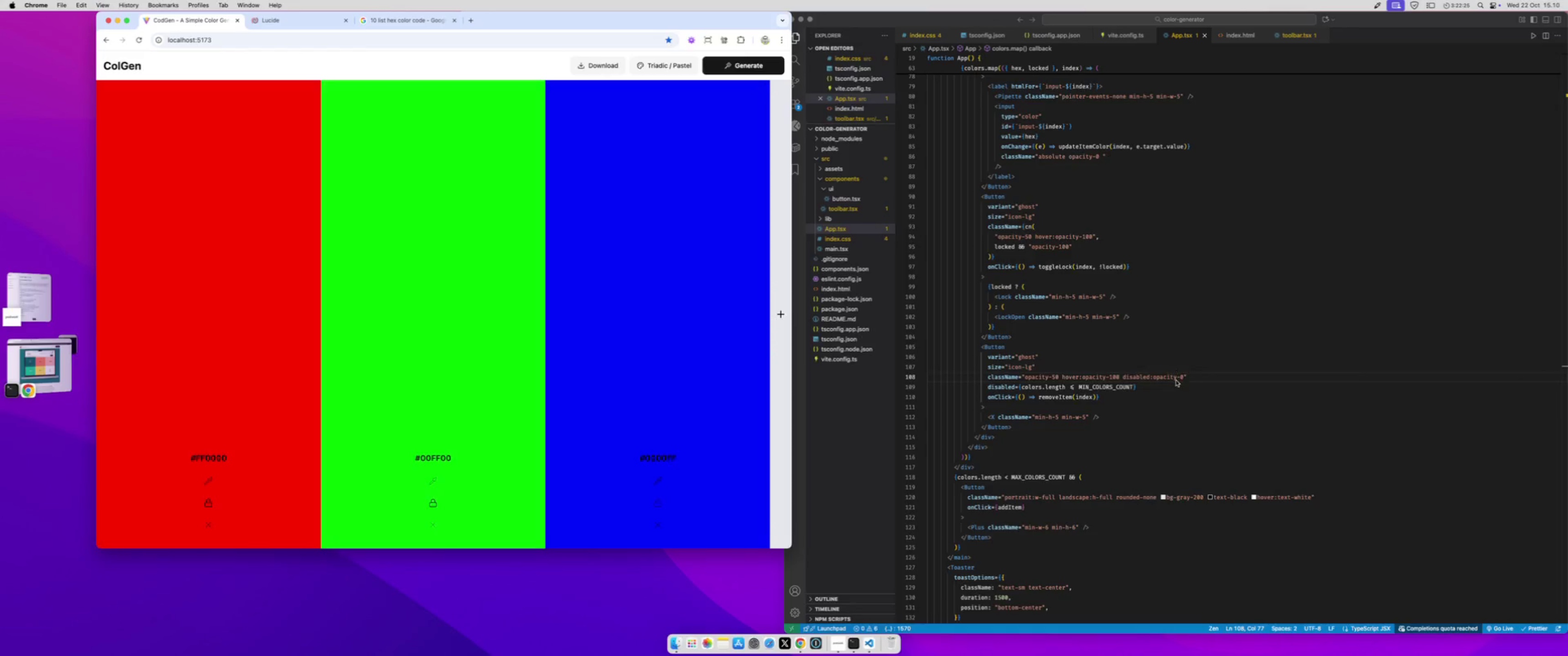 
left_click([1176, 380])
 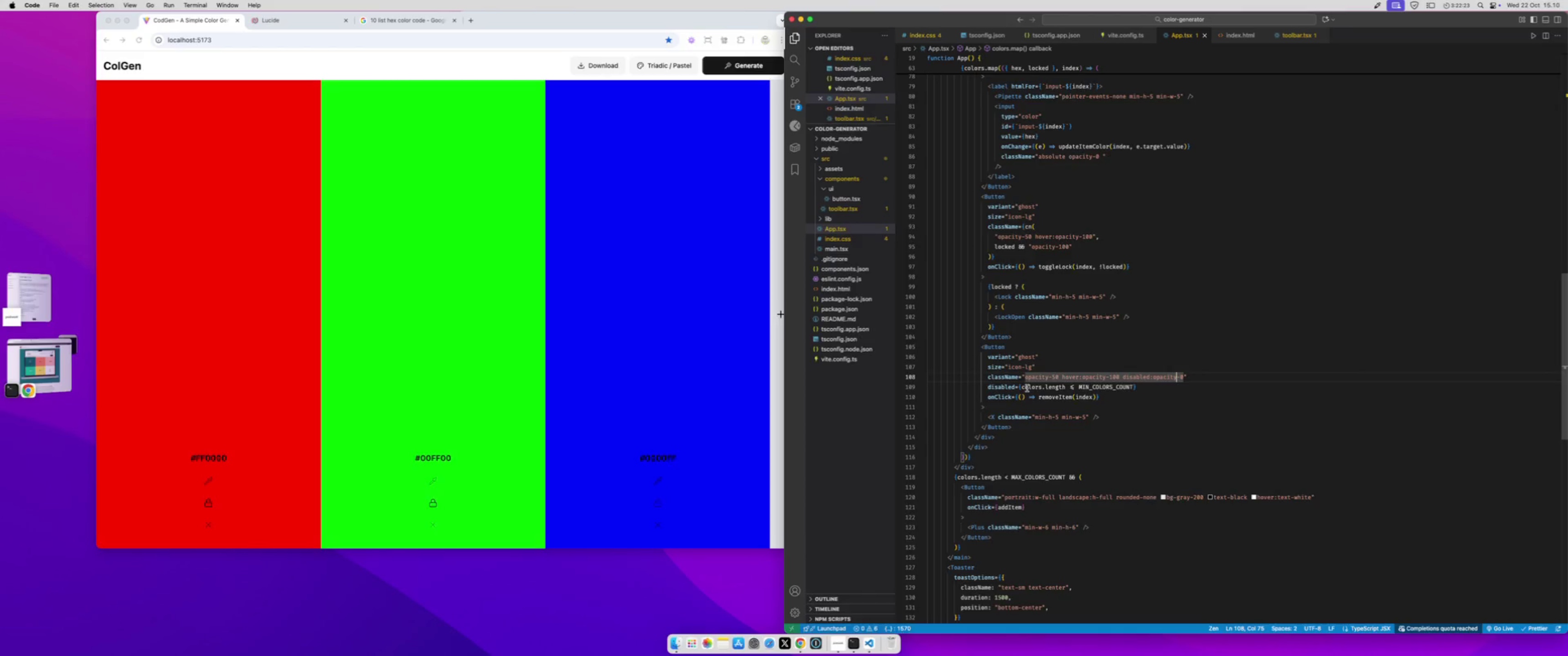 
double_click([1027, 388])
 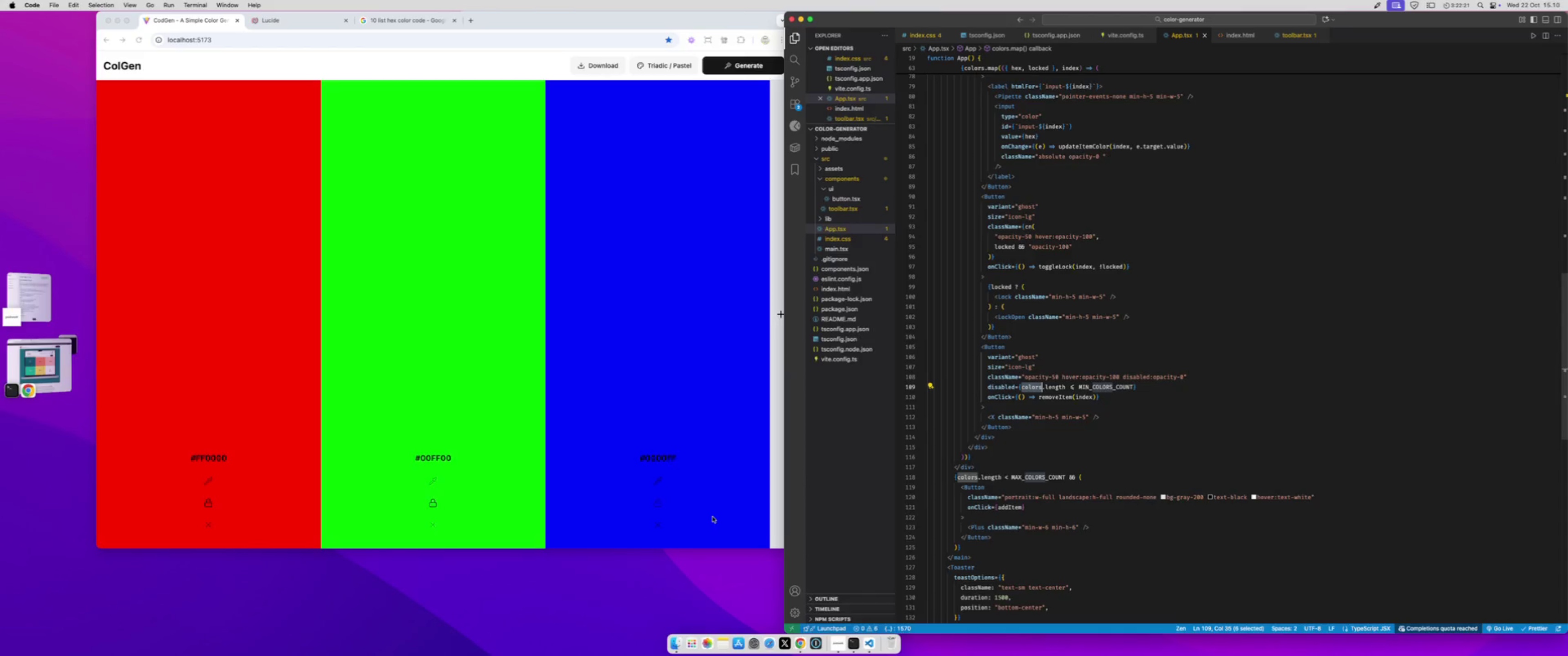 
left_click([690, 527])
 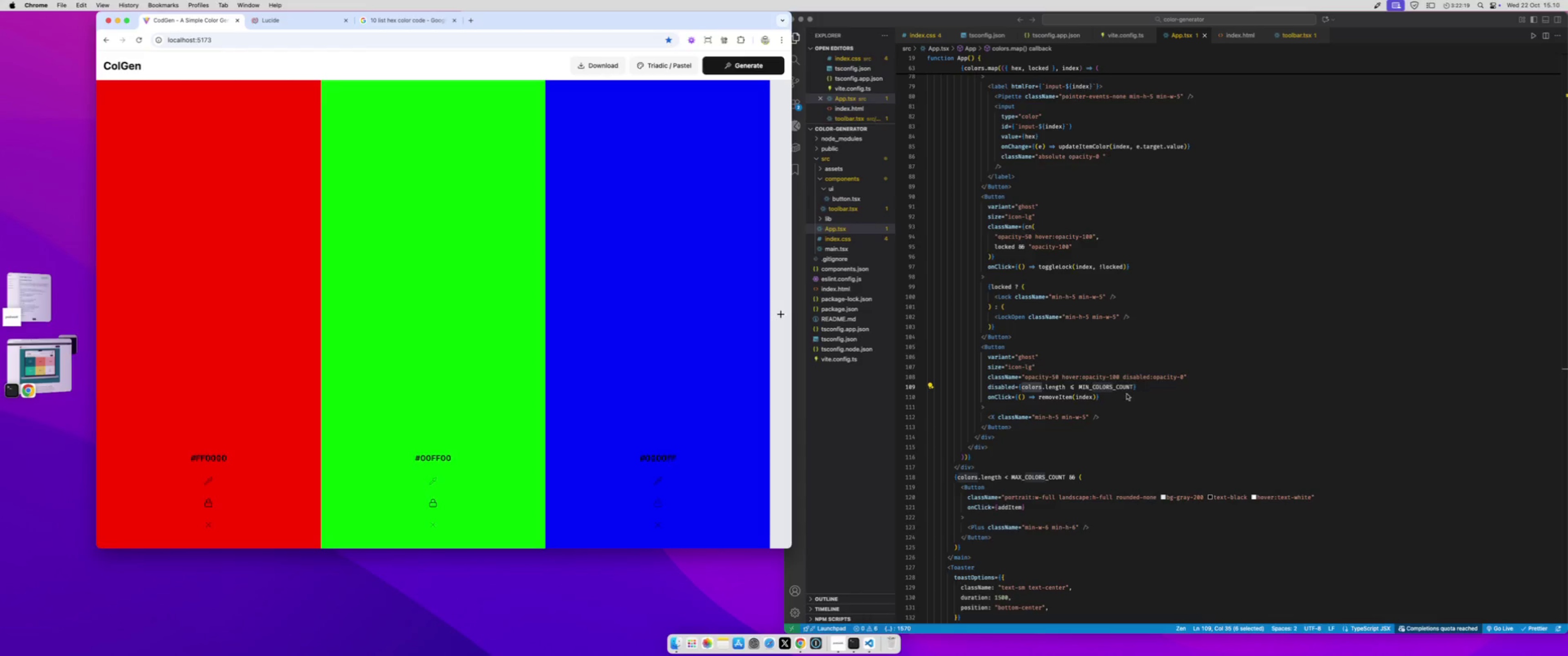 
left_click([1134, 383])
 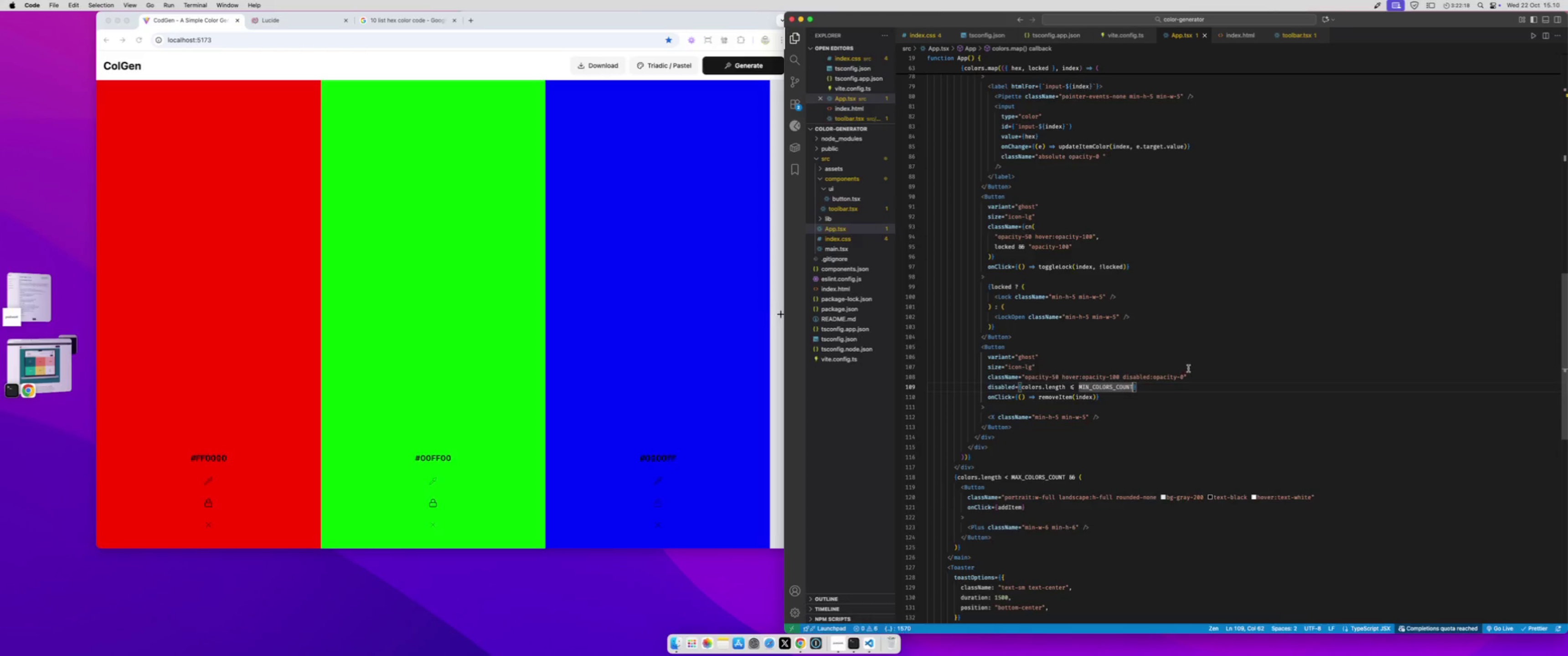 
type( || locked)
 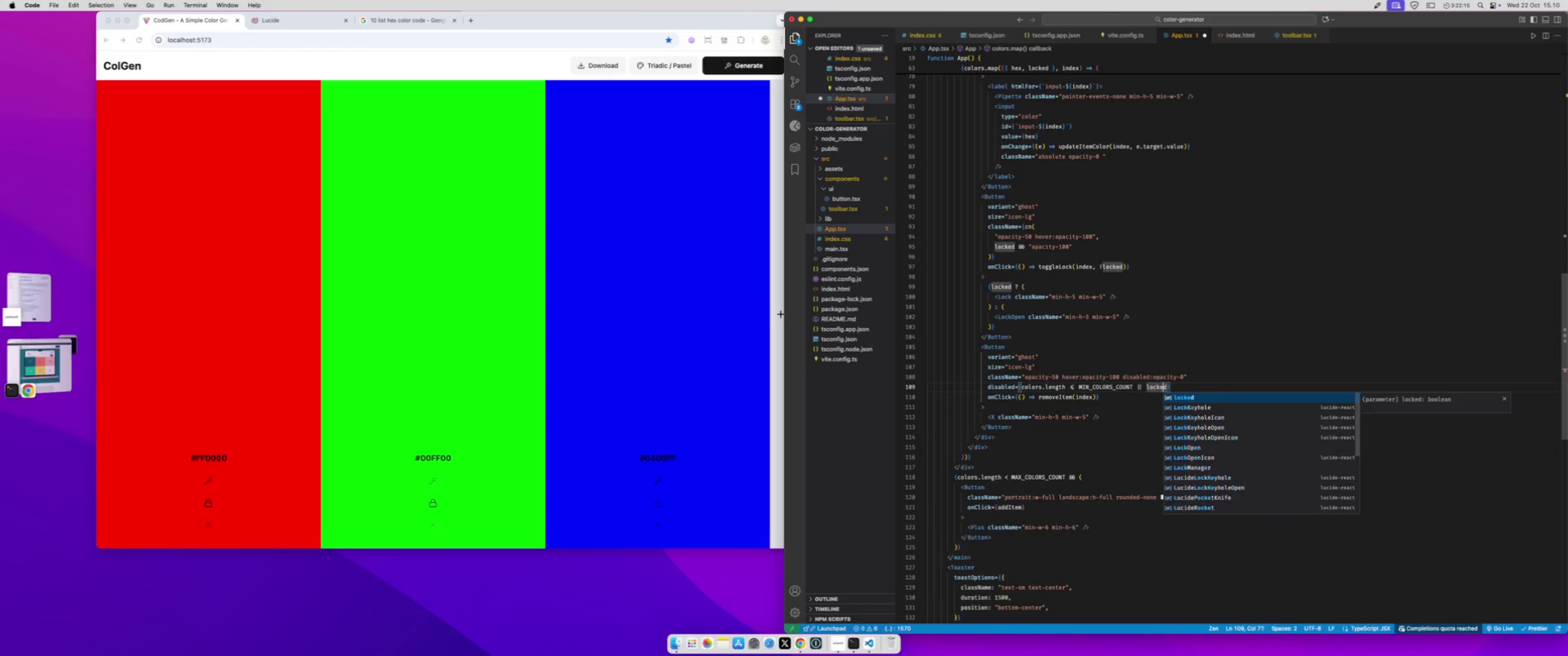 
 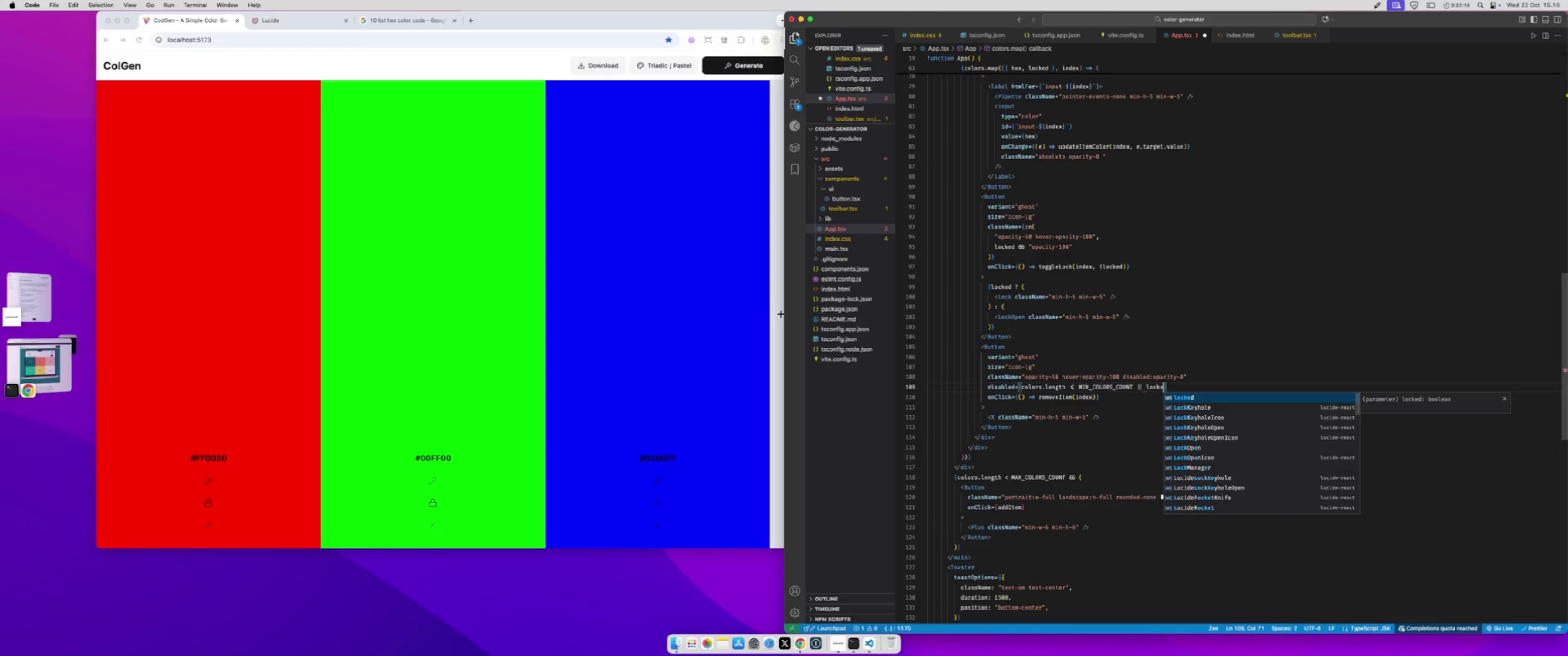 
key(ArrowLeft)
 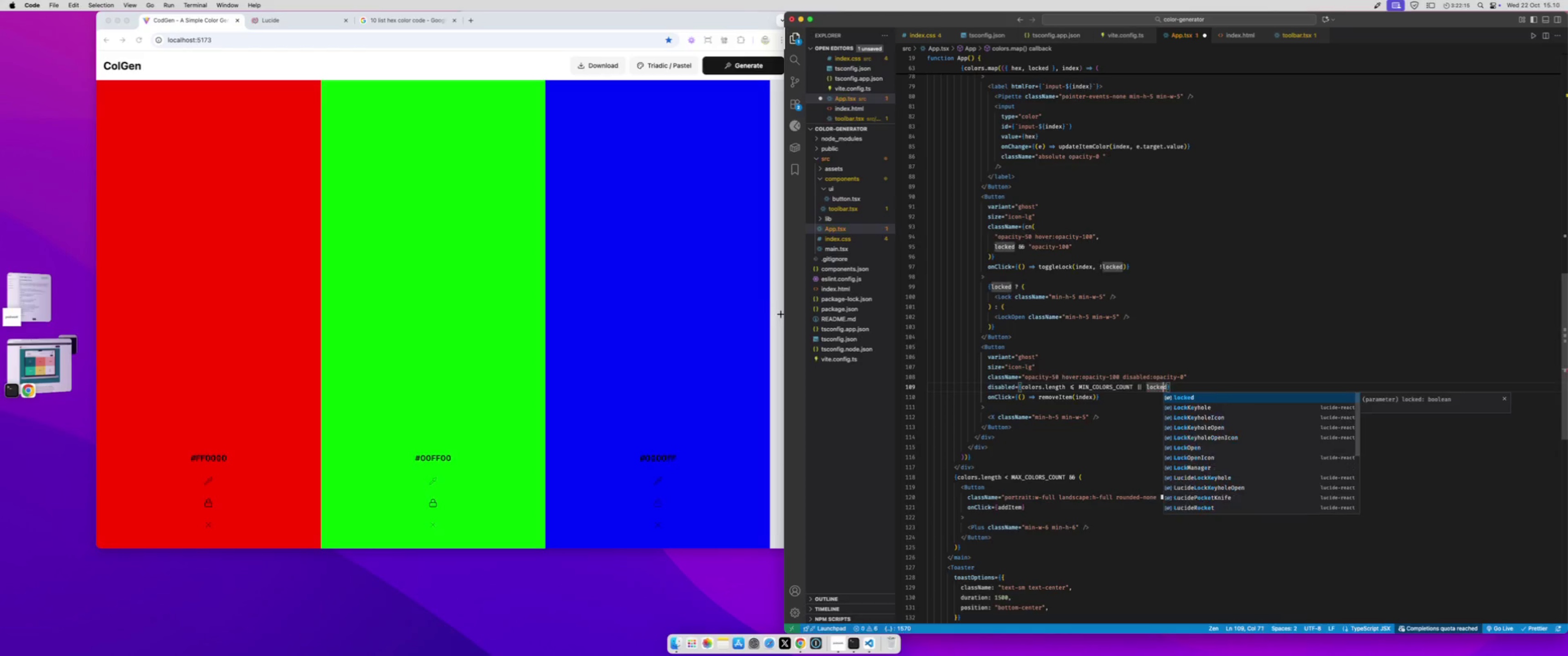 
key(ArrowLeft)
 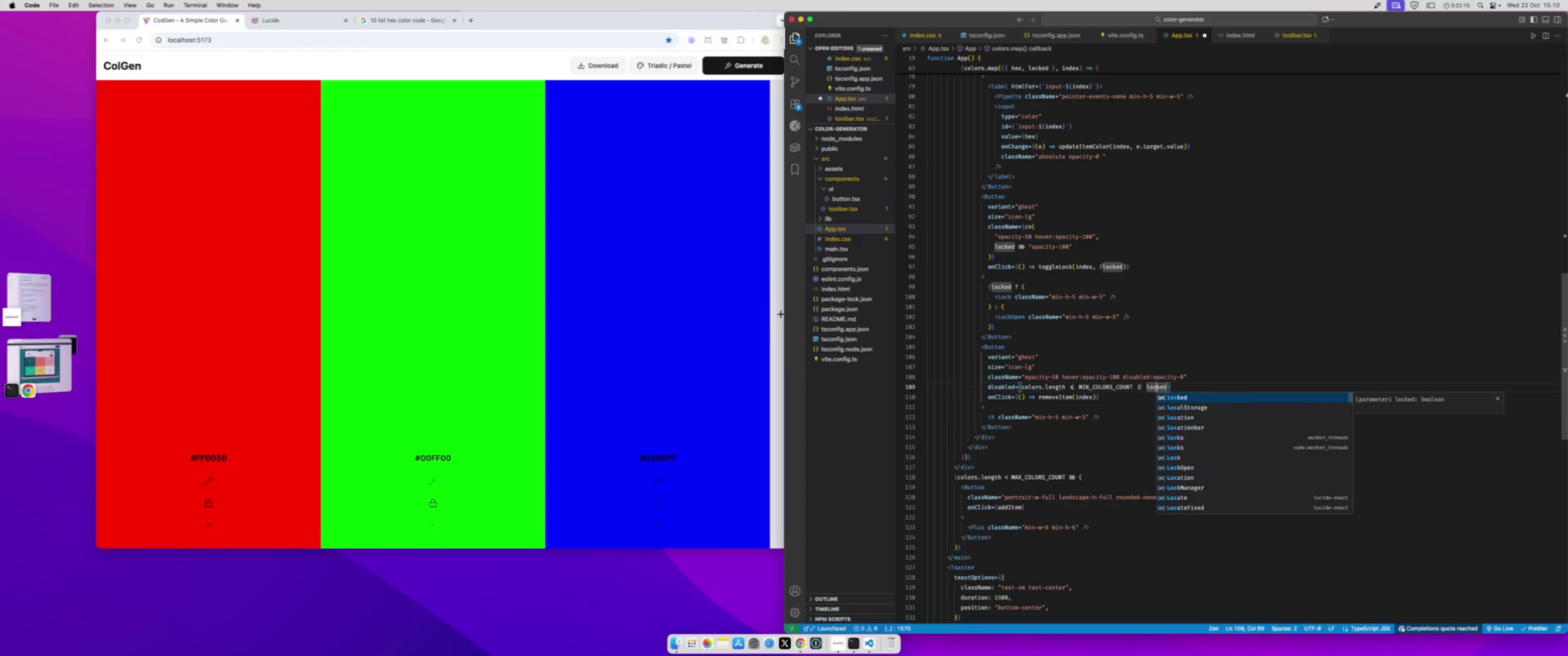 
key(ArrowLeft)
 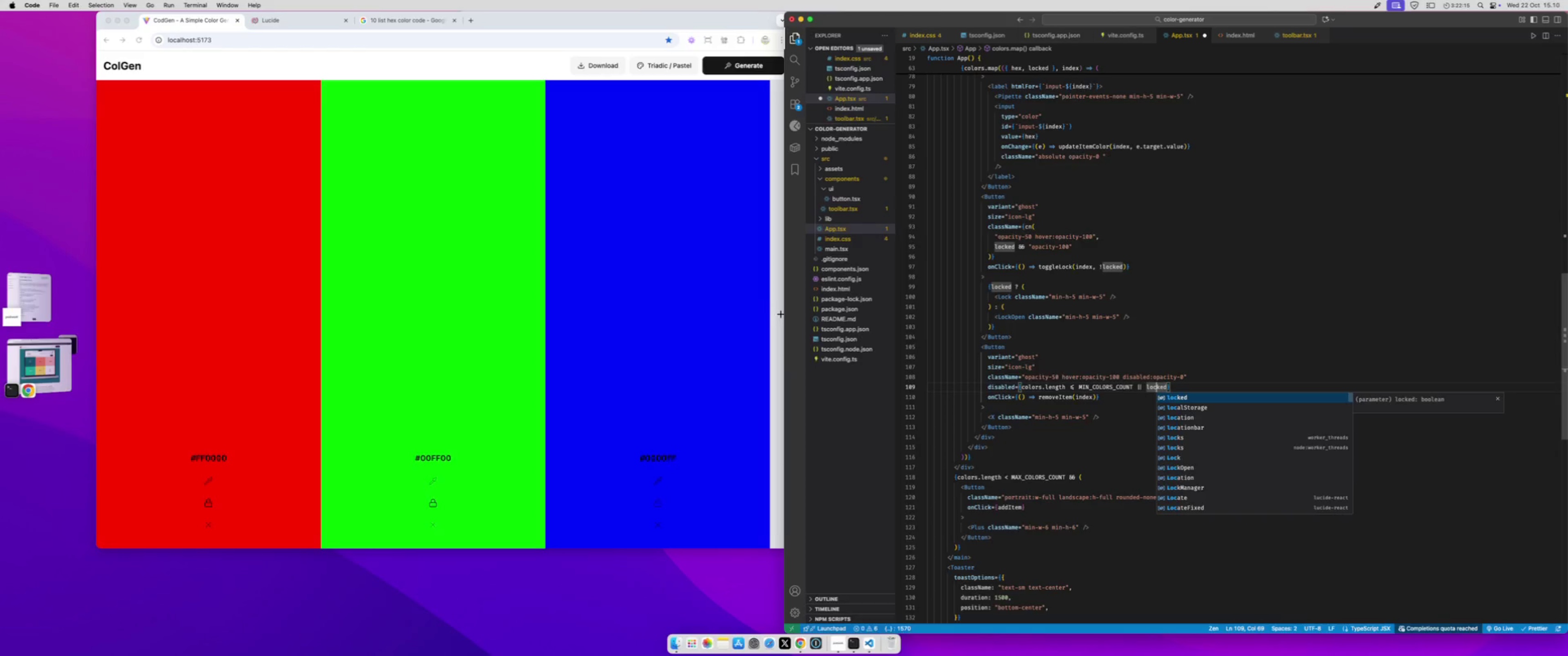 
key(ArrowLeft)
 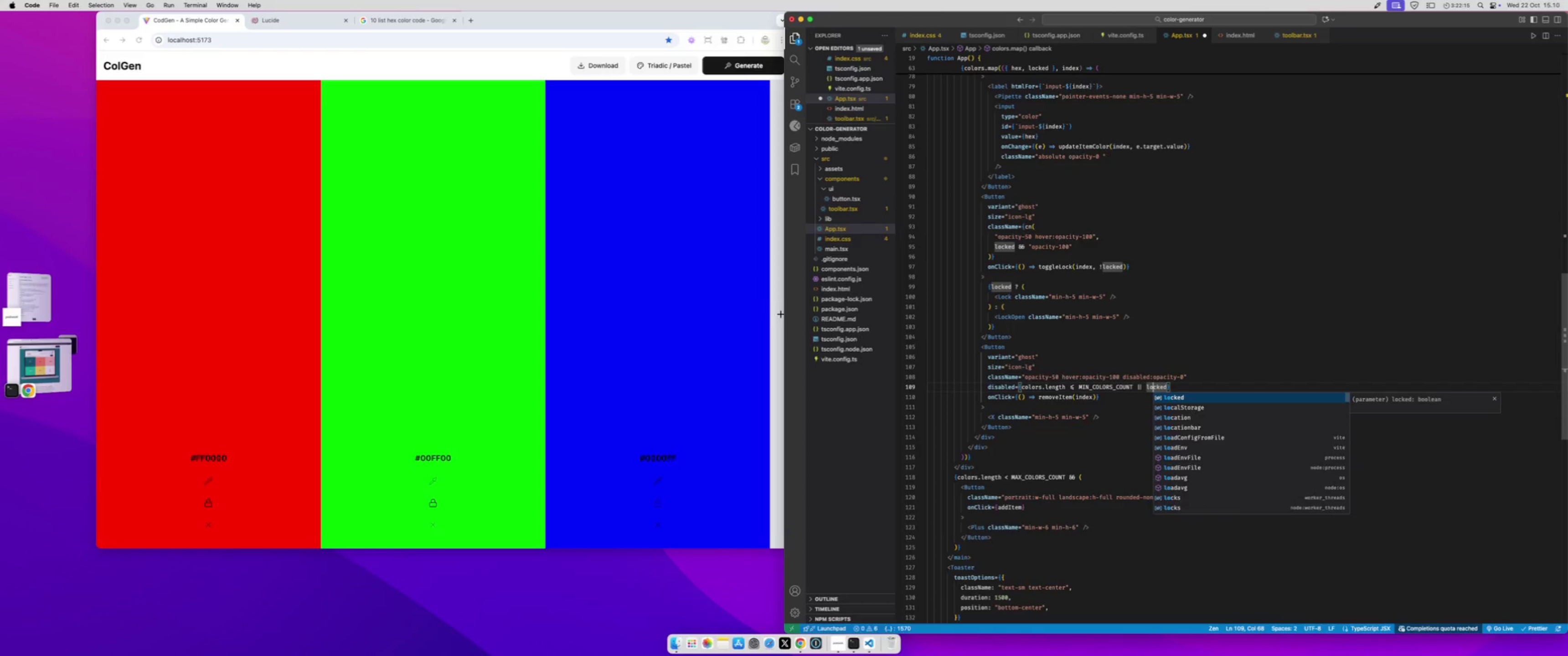 
key(ArrowLeft)
 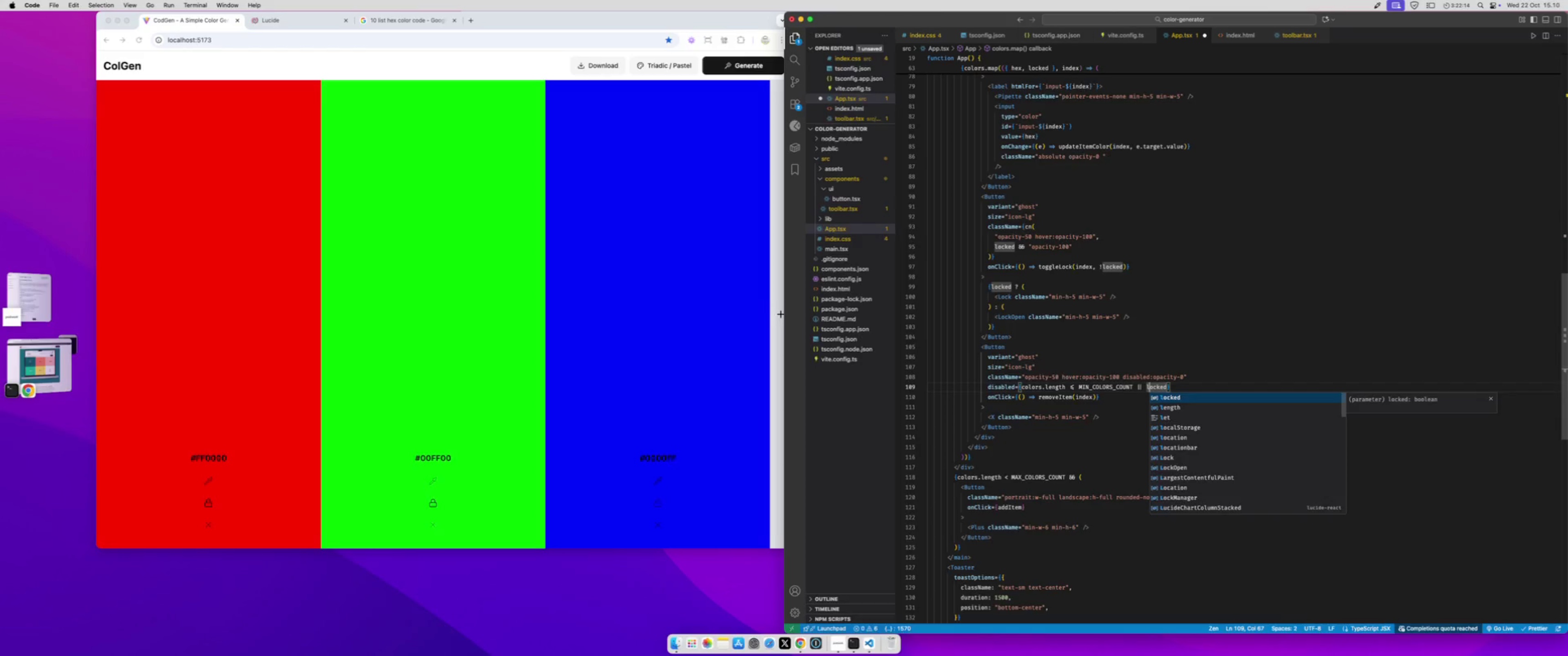 
key(ArrowLeft)
 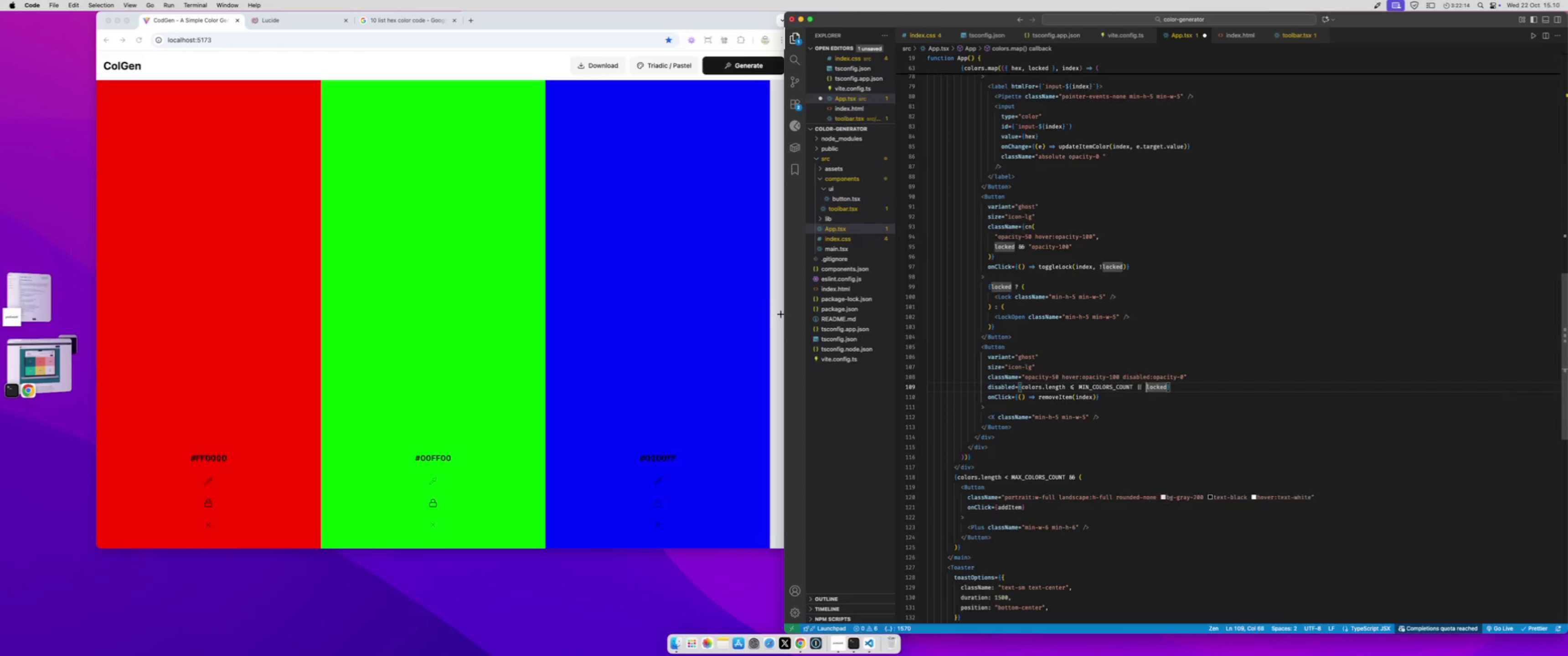 
key(ArrowLeft)
 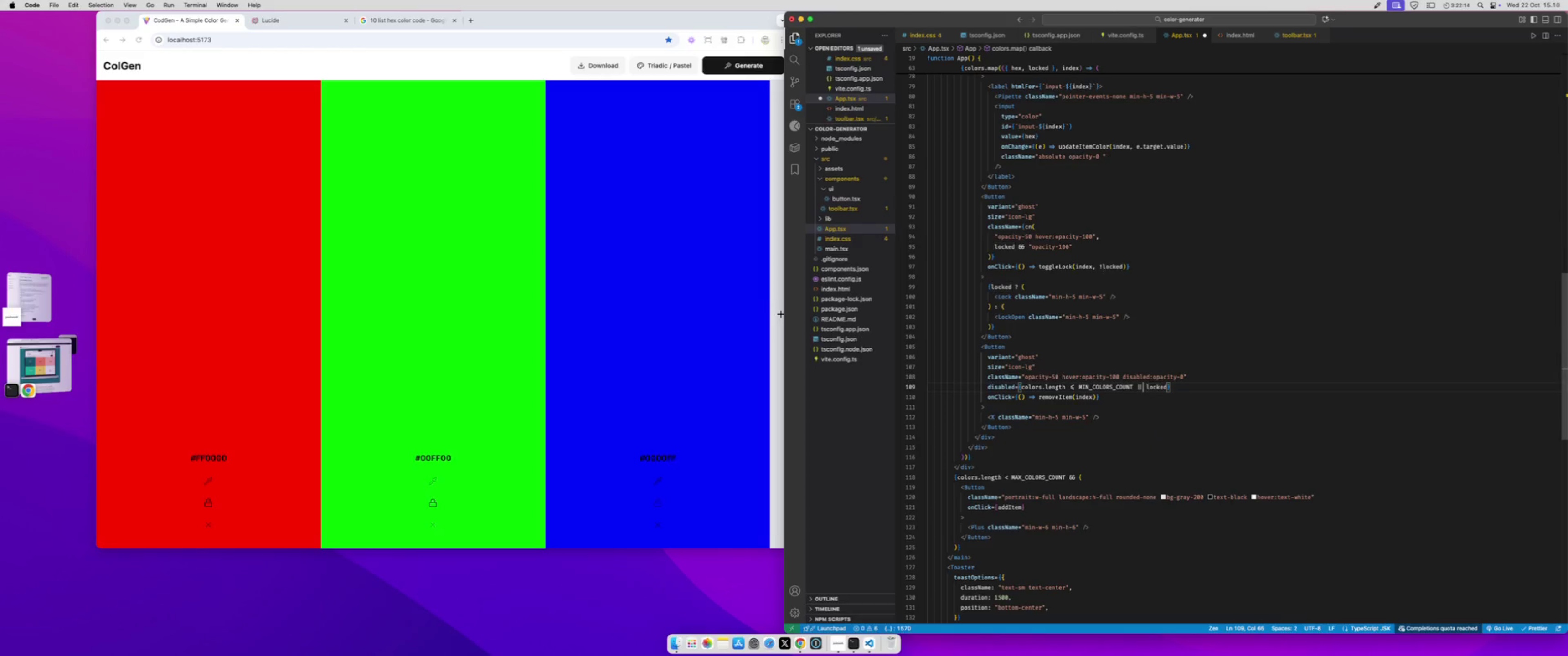 
key(ArrowLeft)
 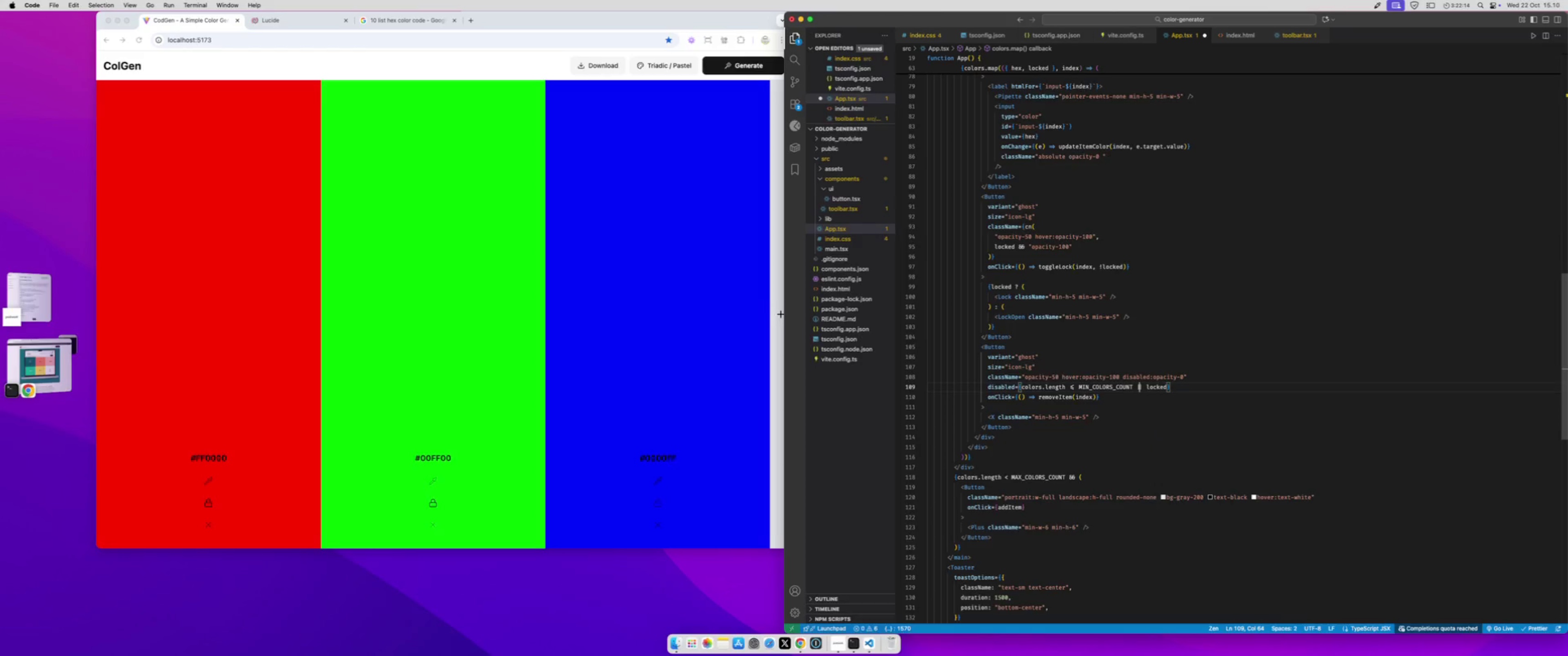 
key(ArrowLeft)
 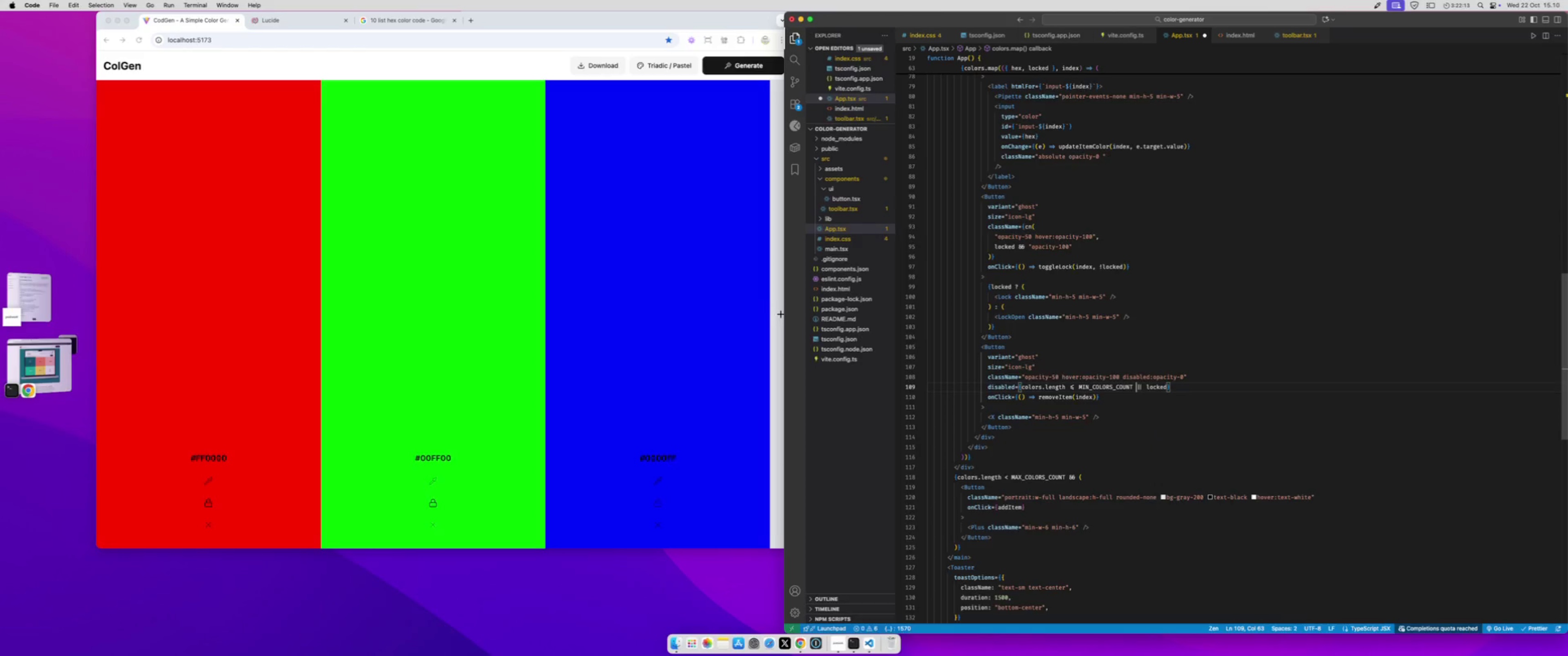 
key(Meta+S)
 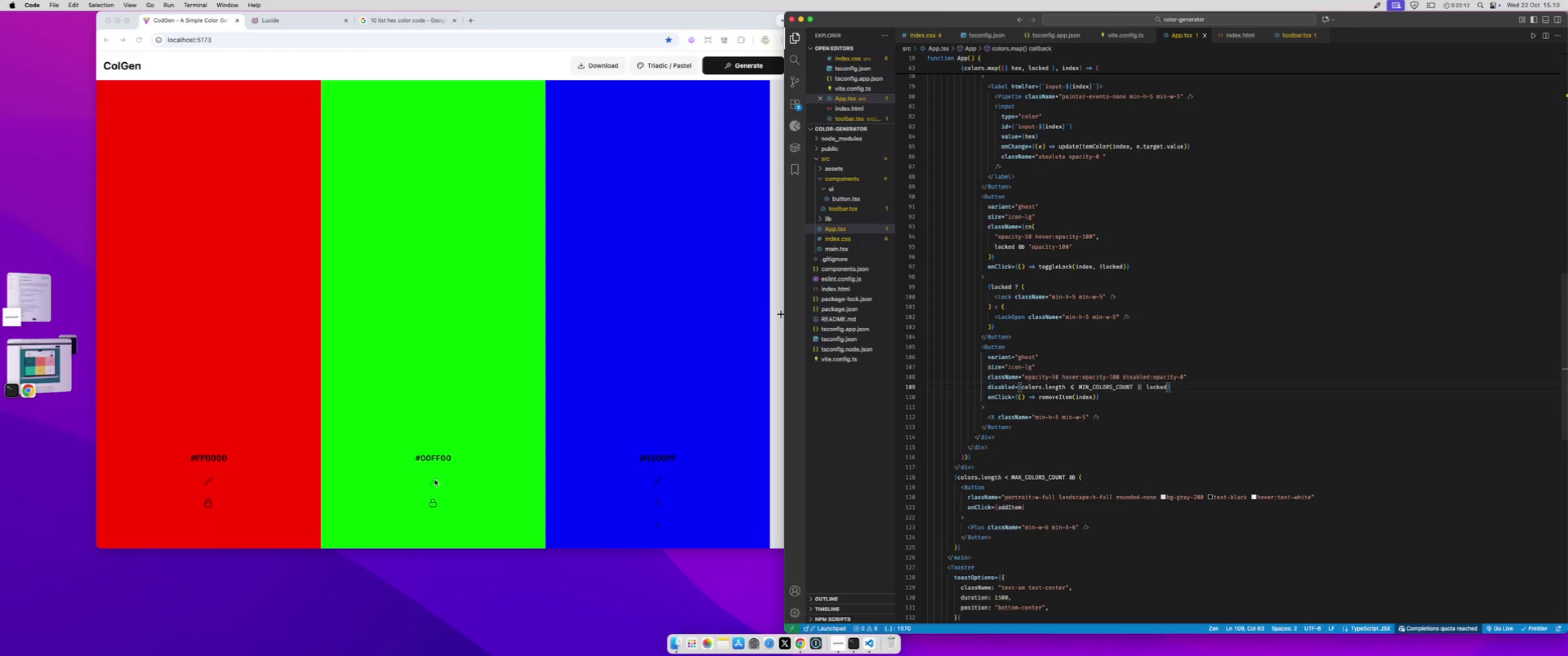 
left_click([438, 495])
 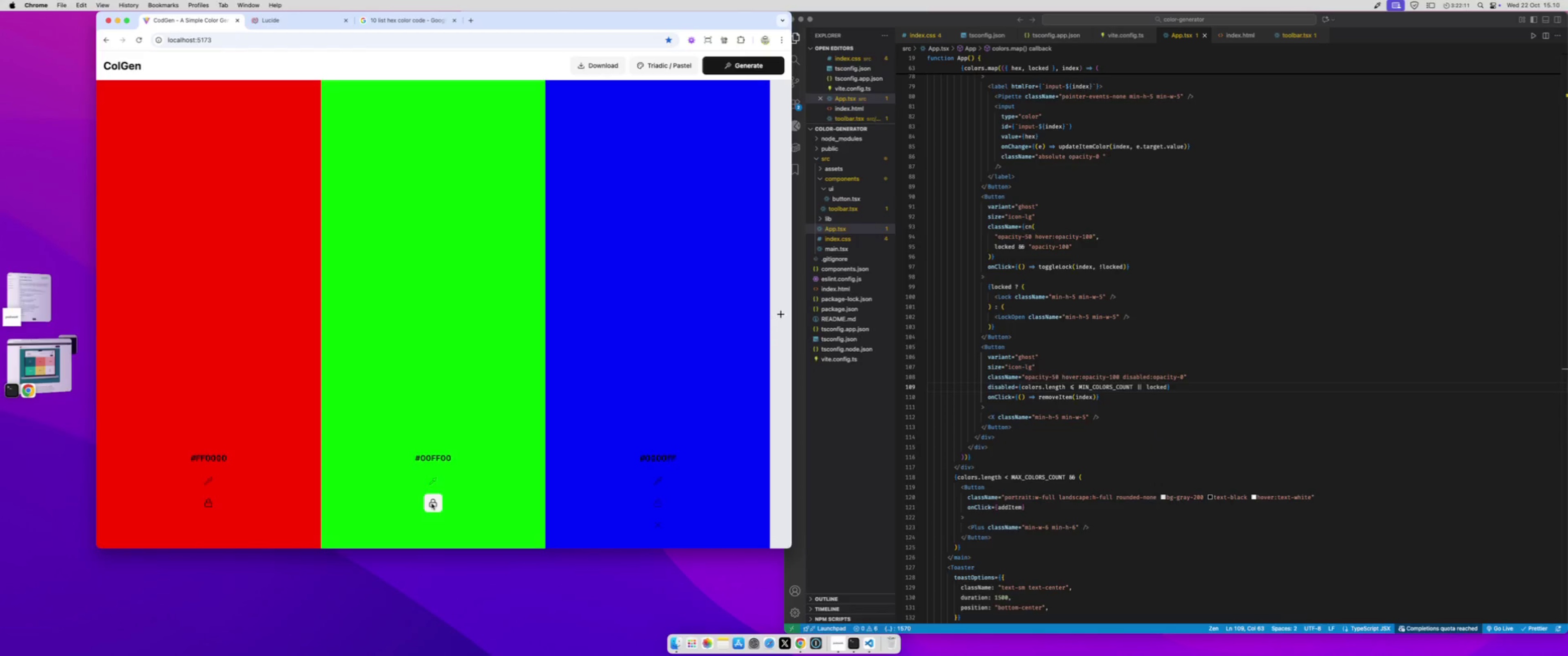 
left_click([432, 503])
 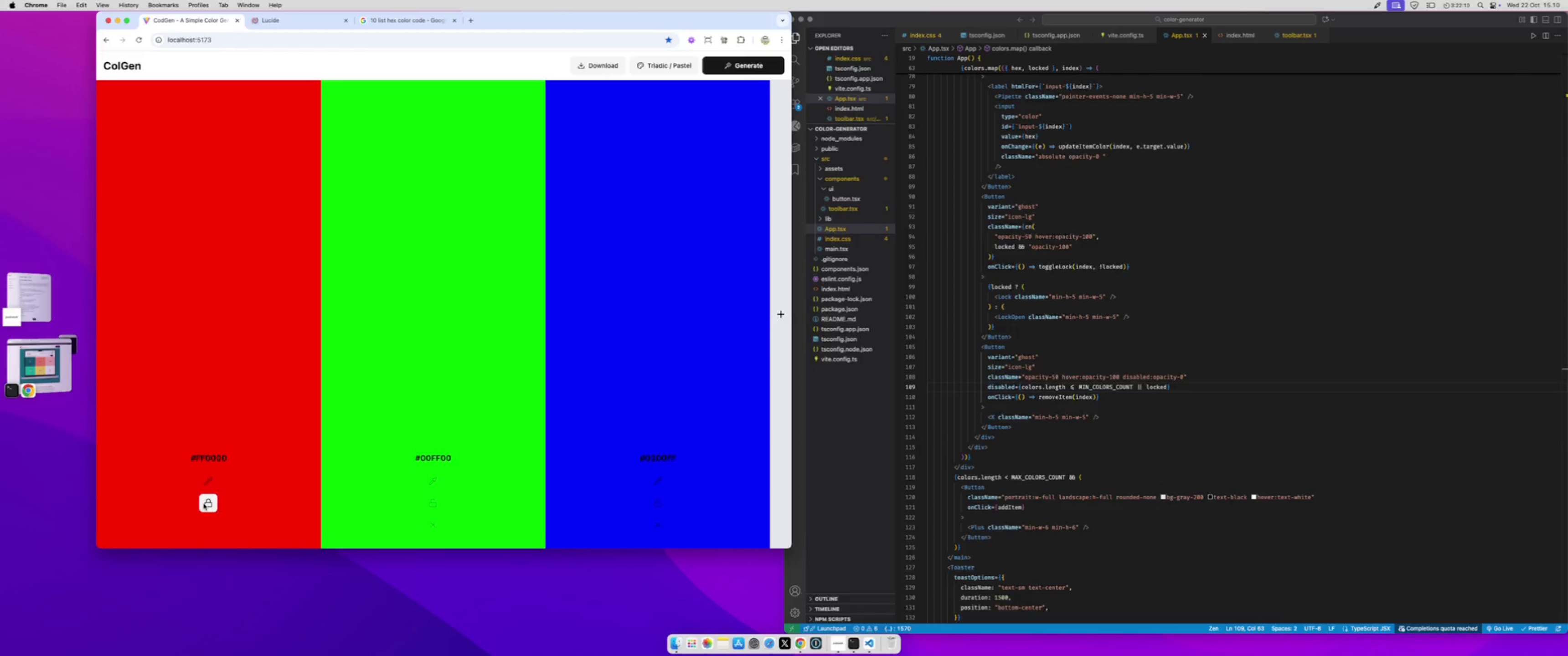 
left_click([208, 504])
 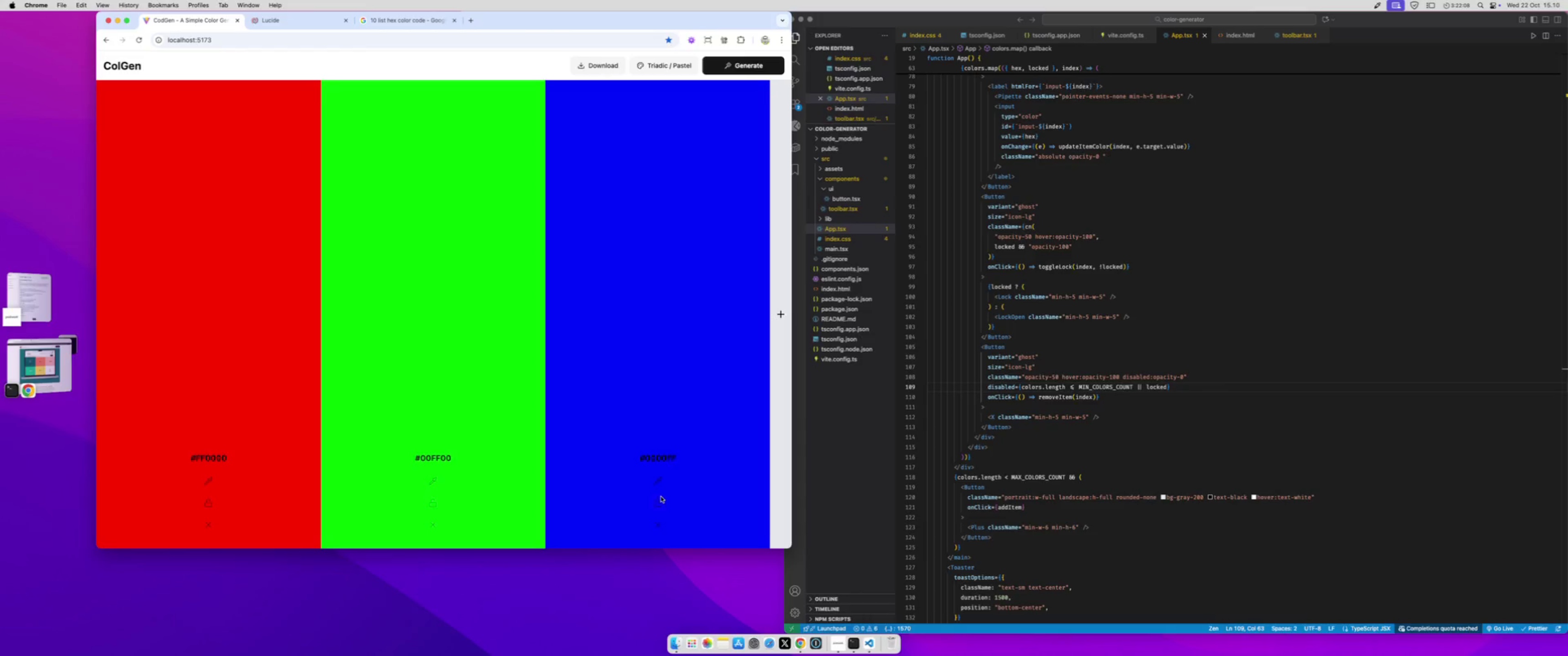 
left_click([656, 503])
 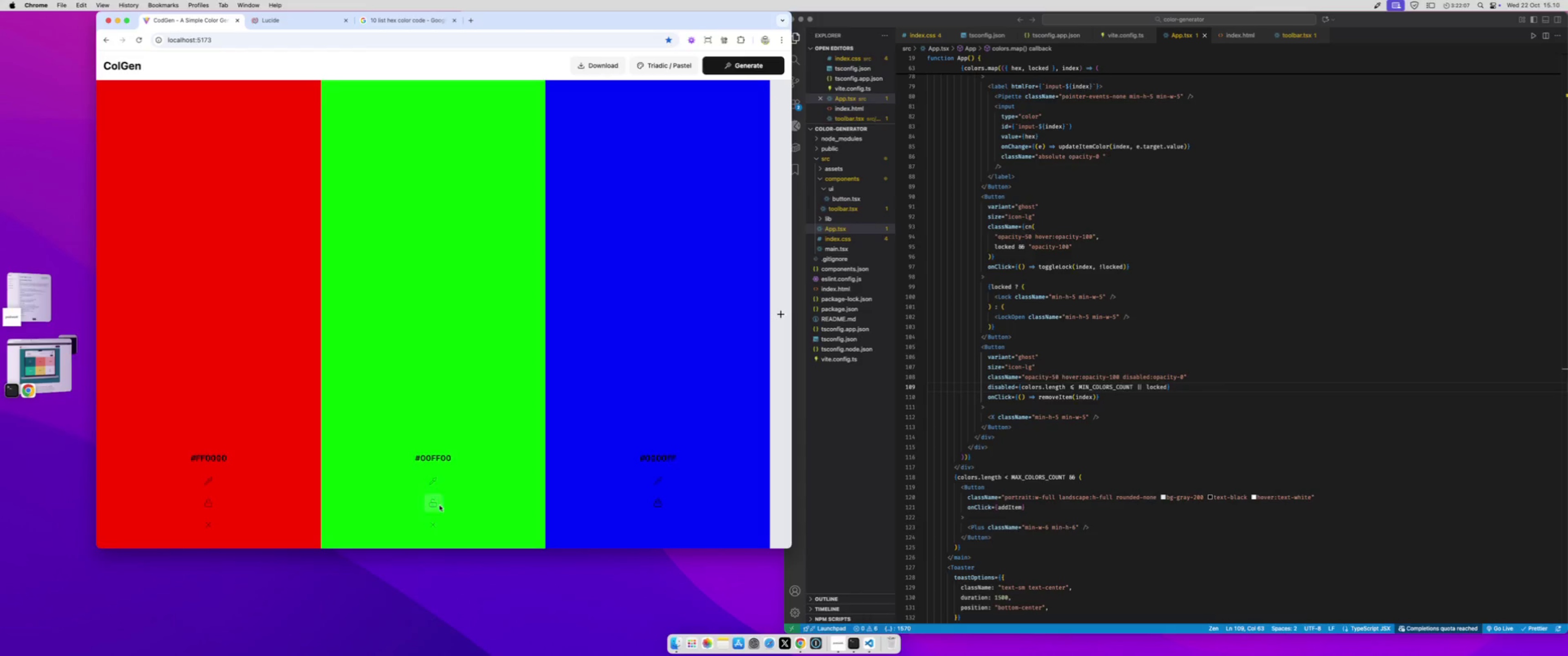 
left_click([435, 502])
 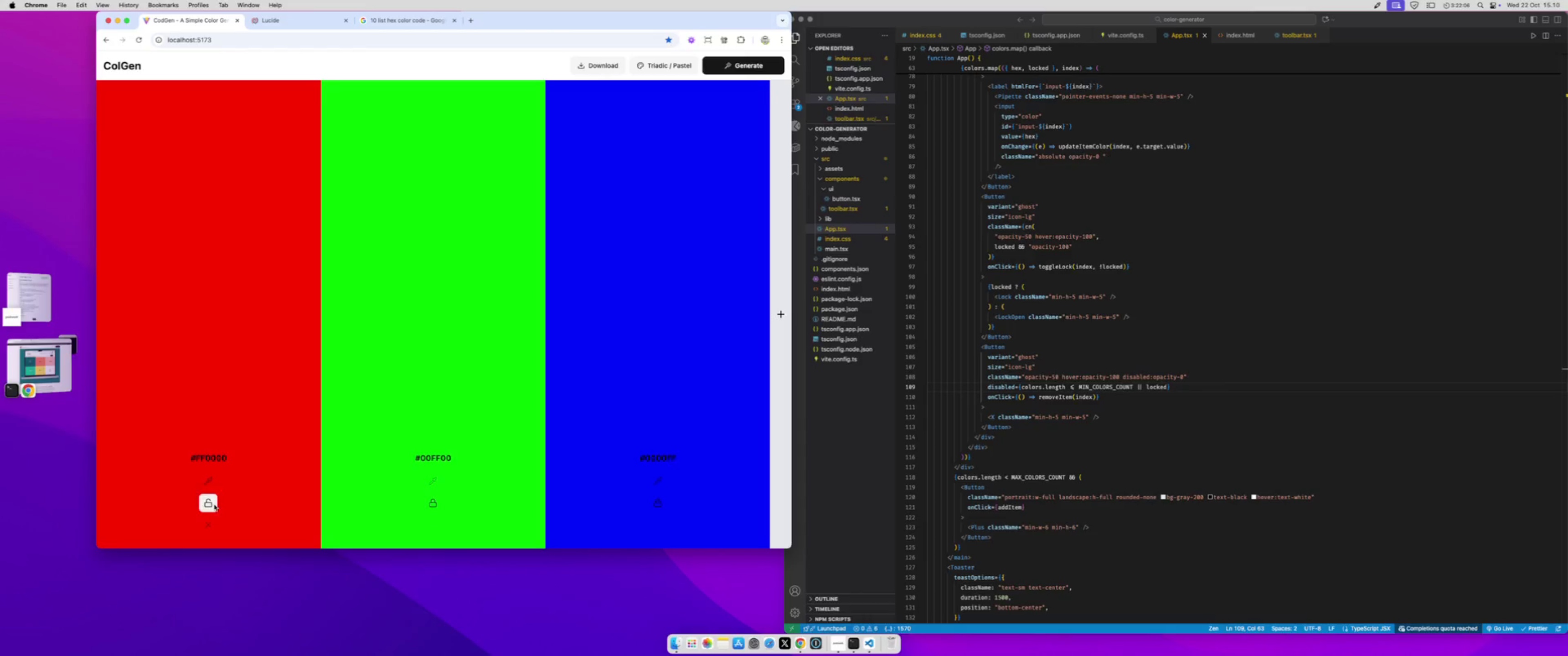 
left_click([214, 505])
 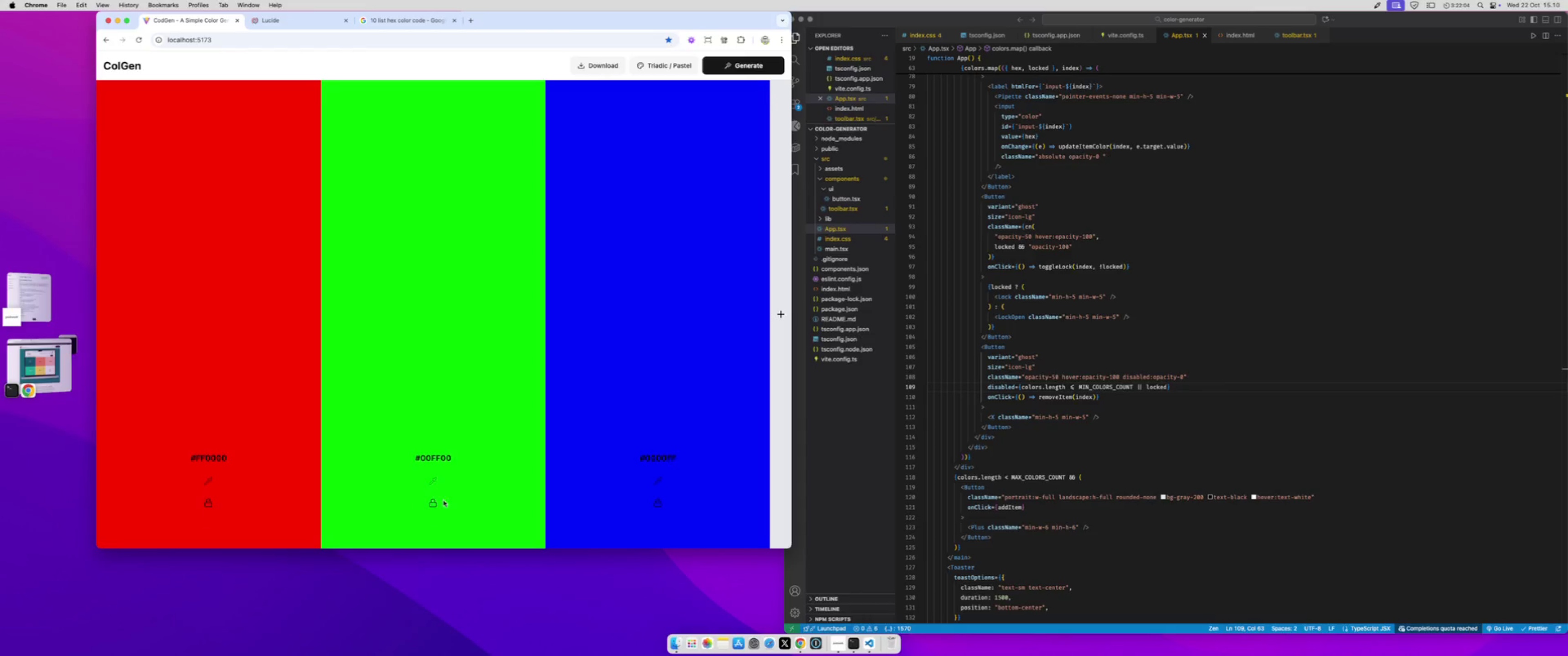 
left_click([435, 503])
 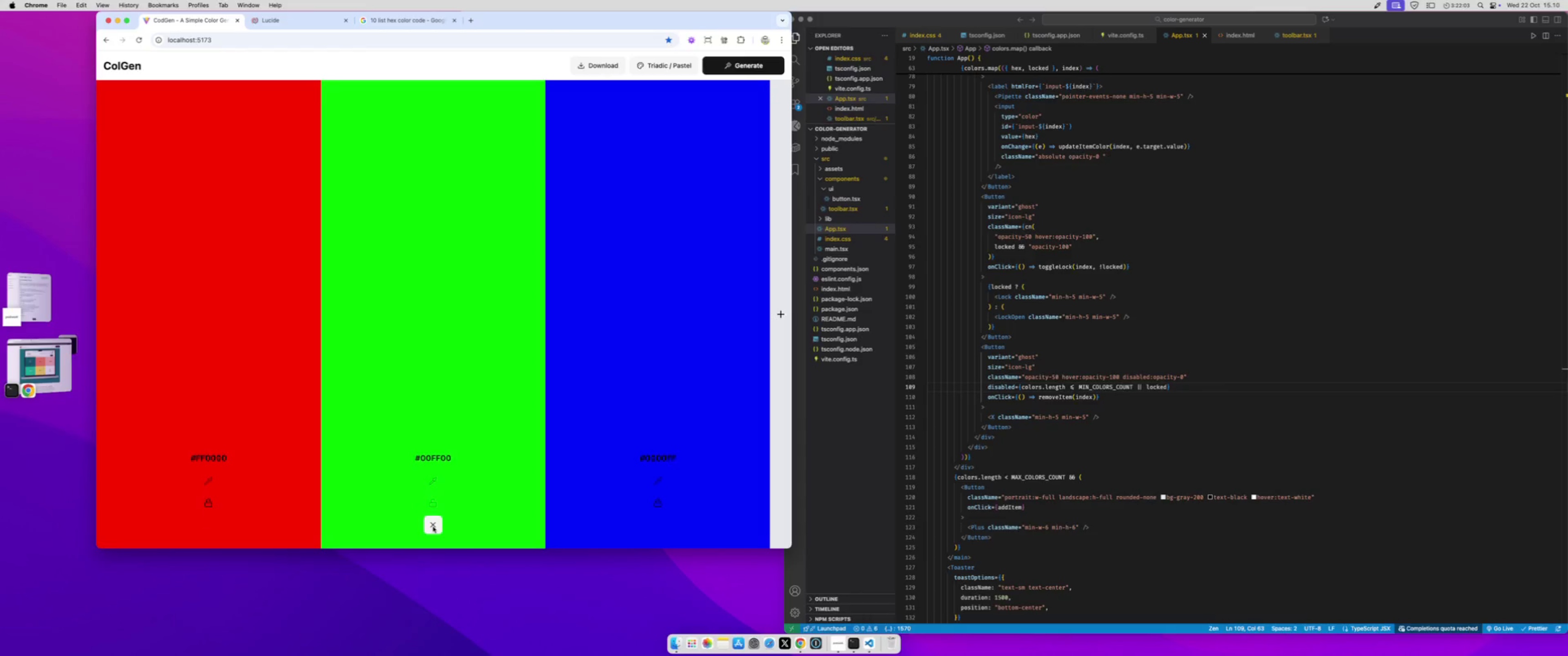 
left_click([433, 527])
 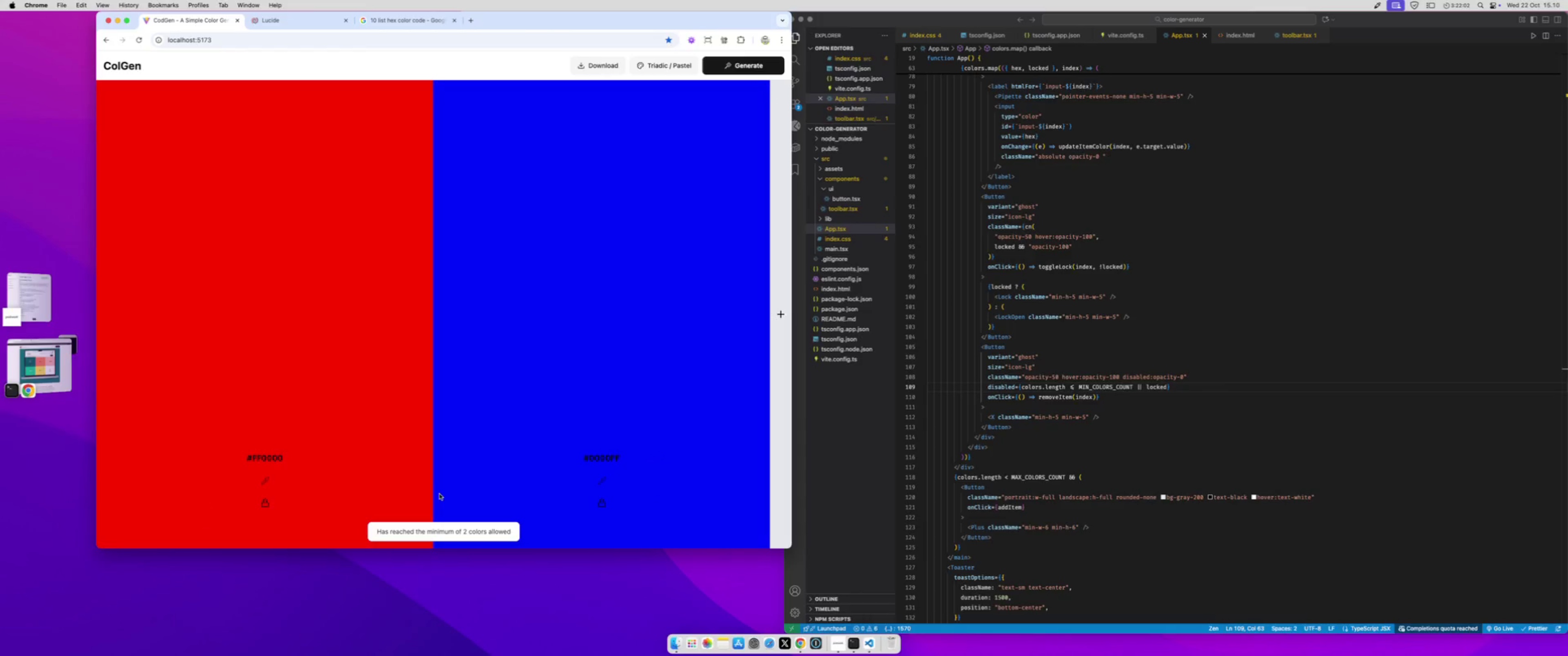 
left_click([439, 493])
 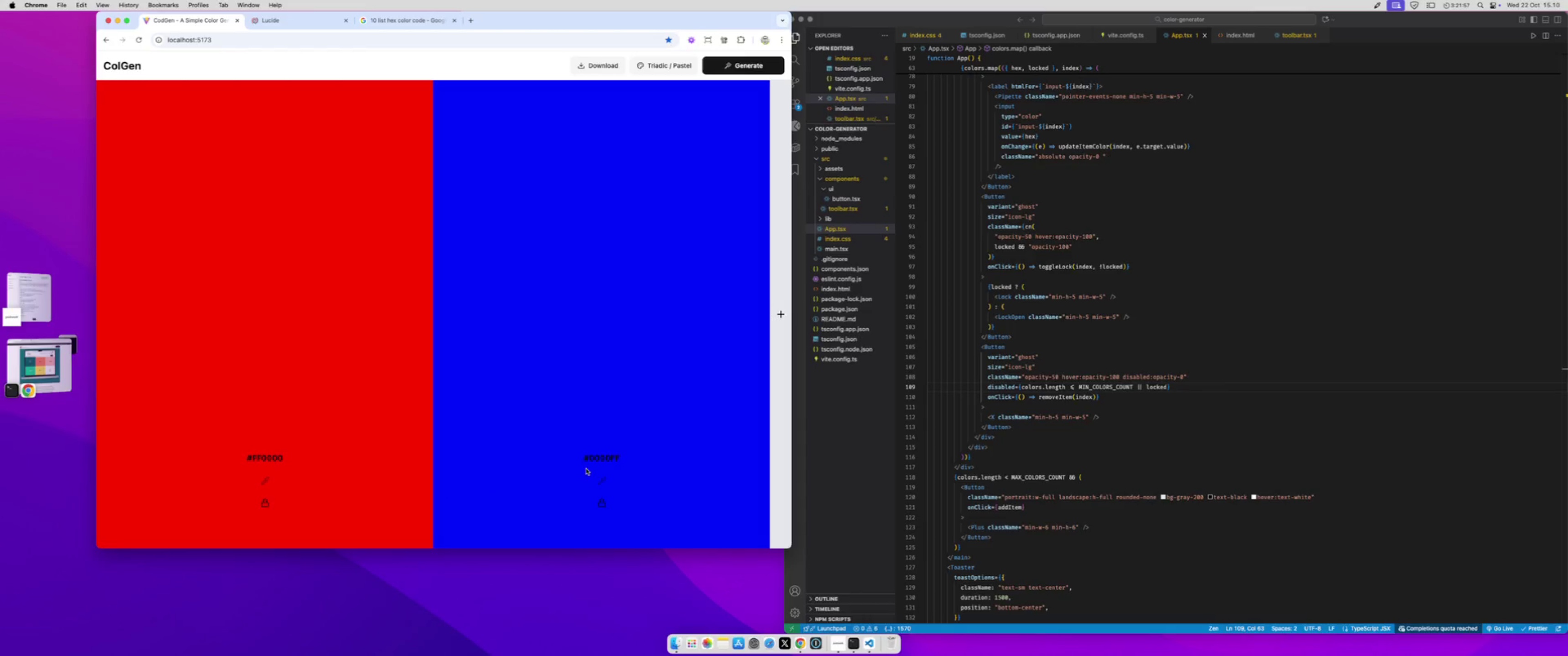 
wait(5.75)
 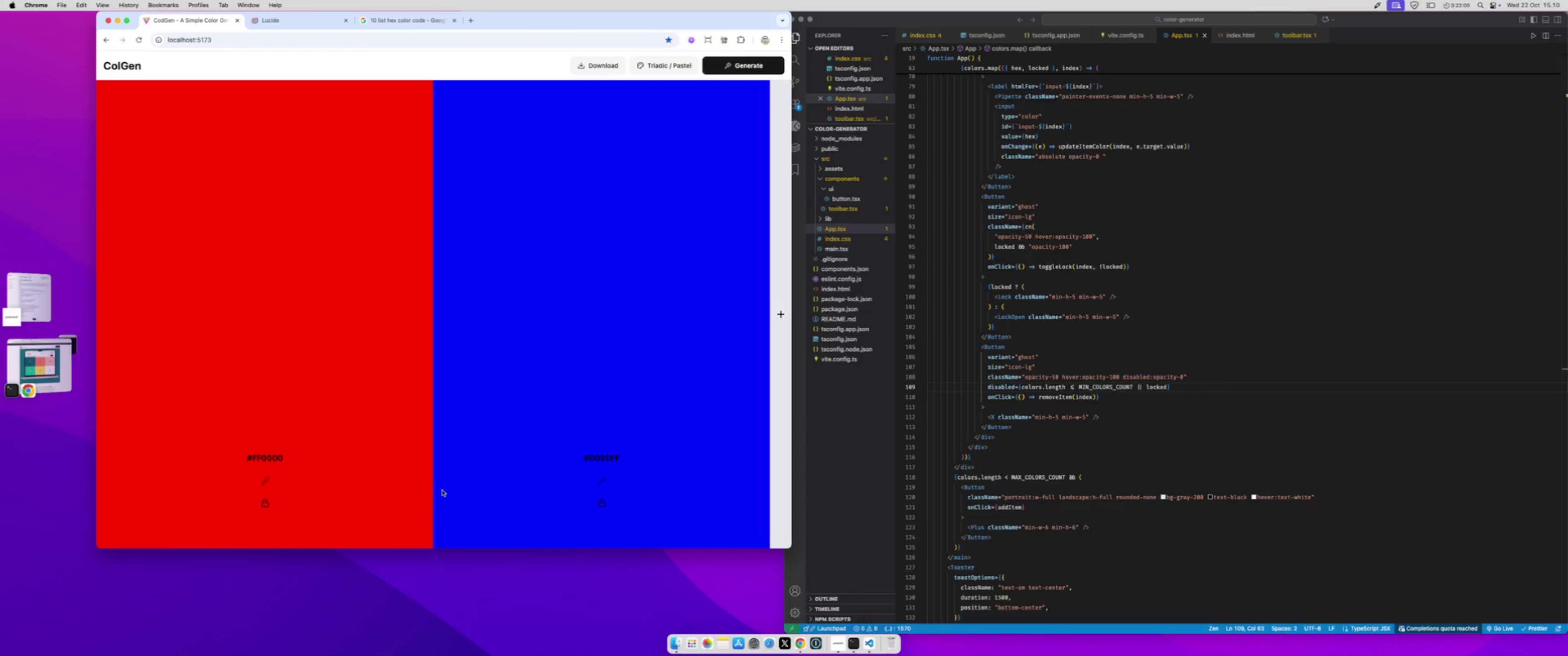 
left_click([607, 484])
 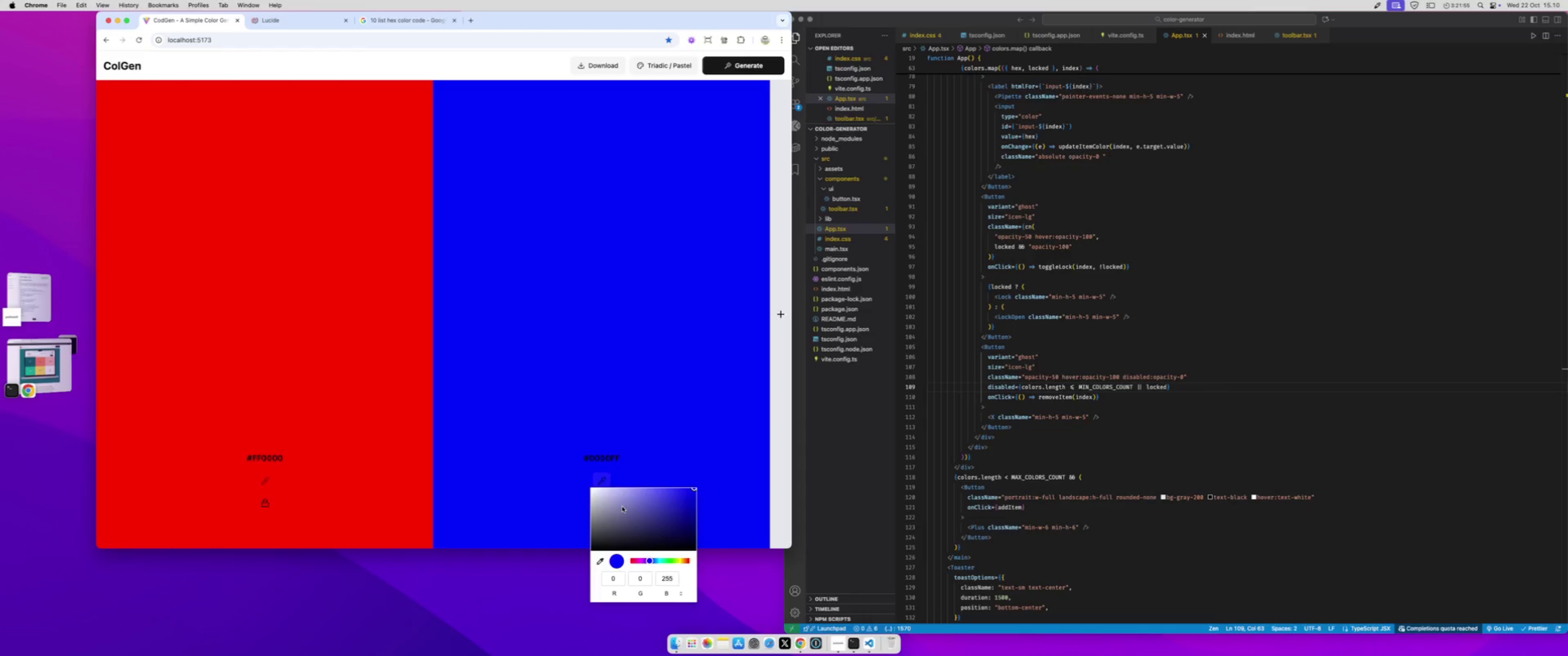 
left_click_drag(start_coordinate=[623, 507], to_coordinate=[553, 455])
 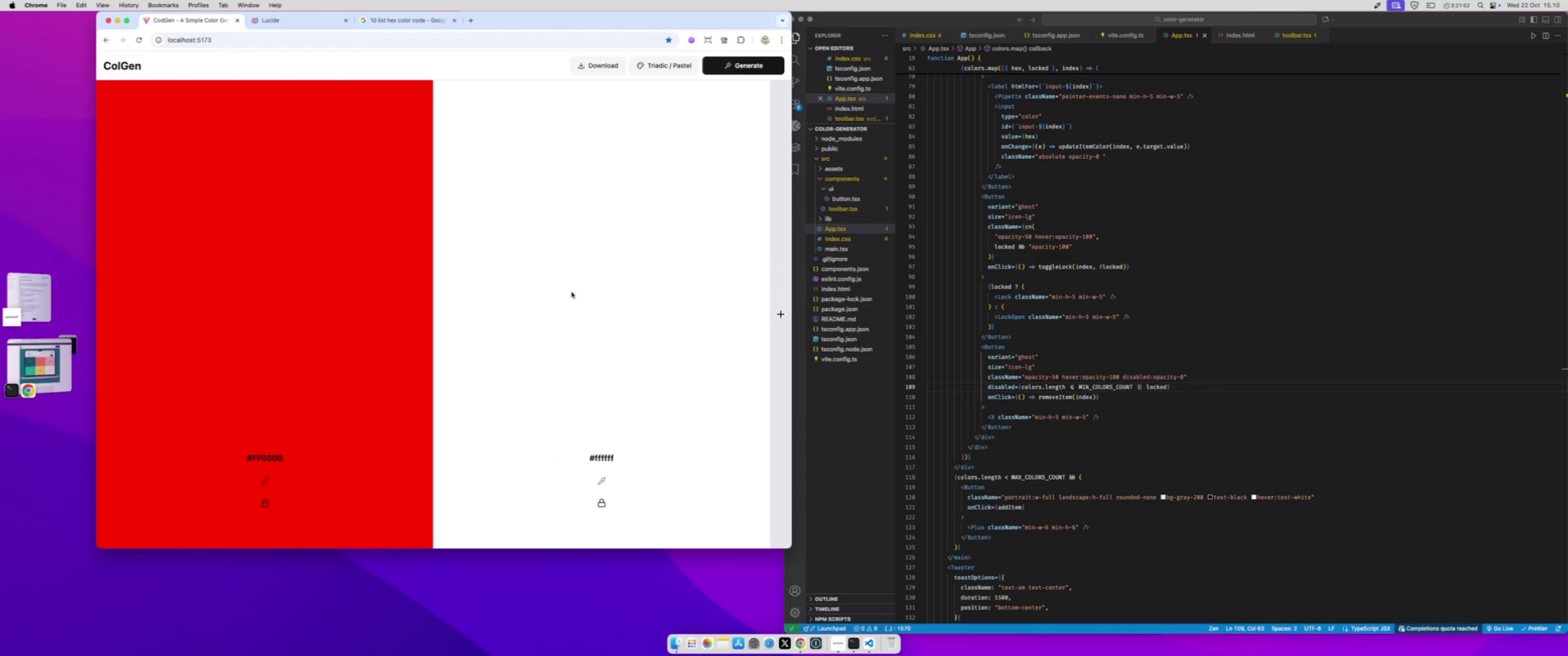 
left_click([572, 292])
 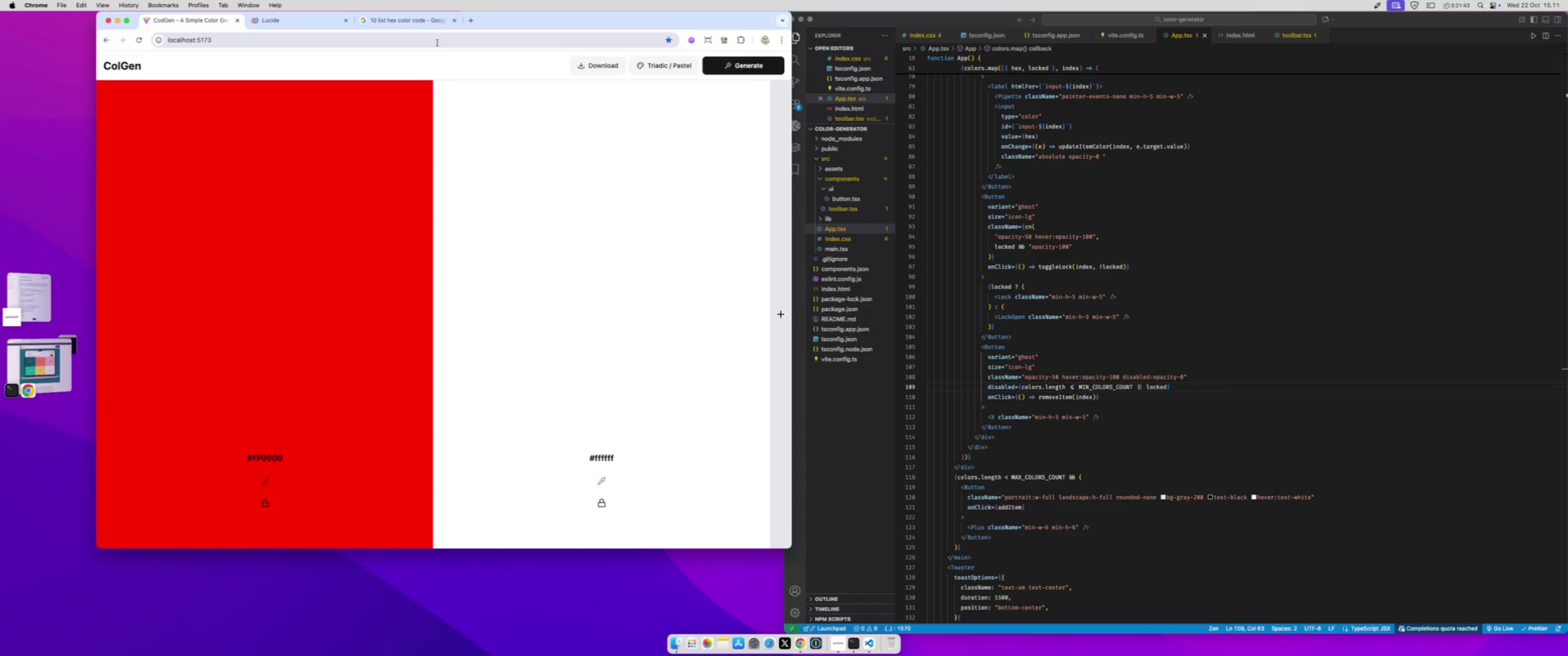 
wait(13.61)
 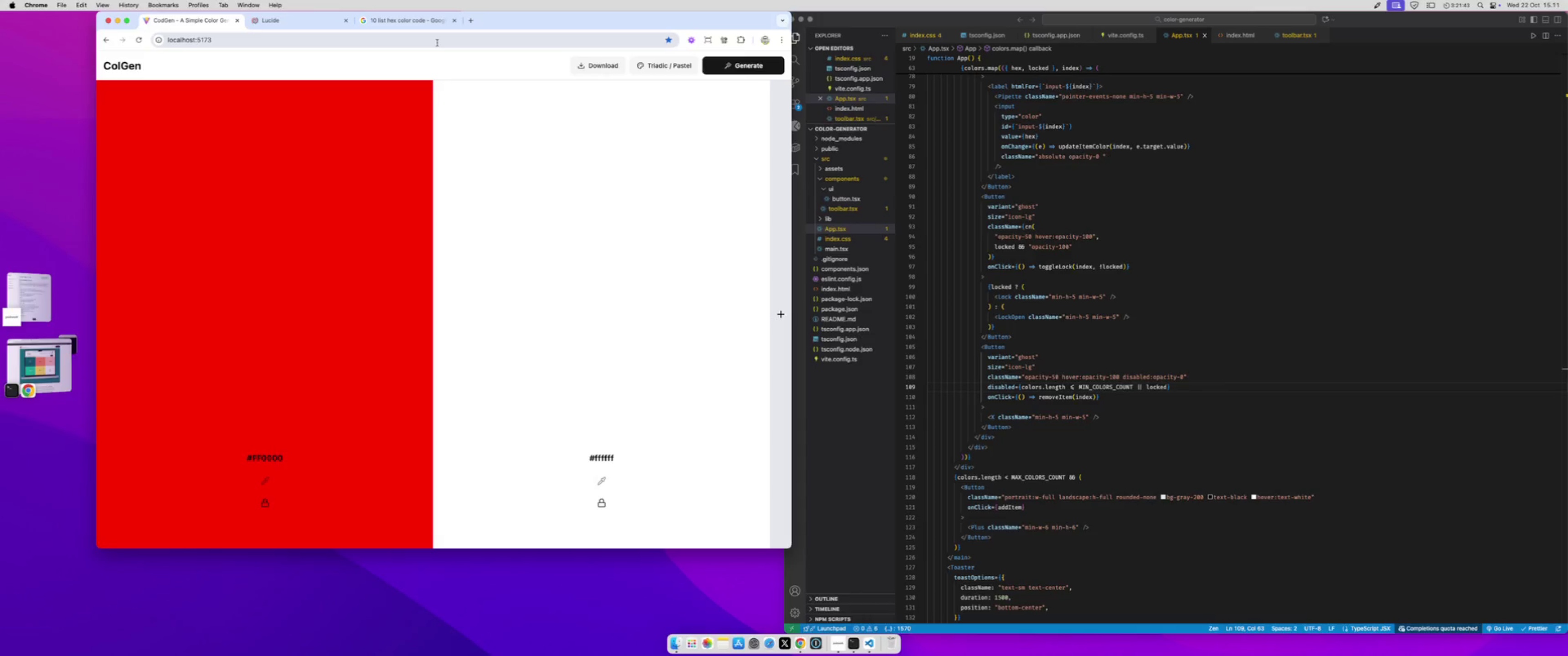 
left_click([469, 23])
 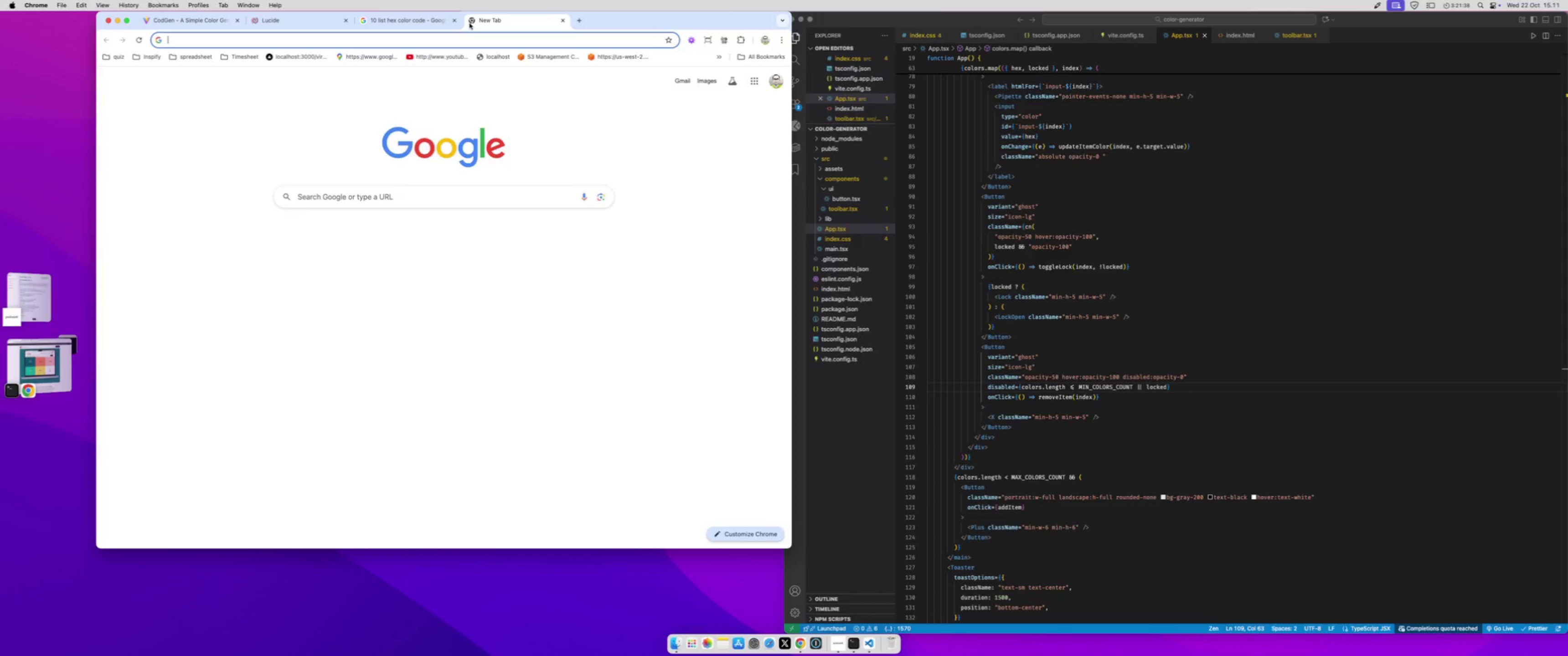 
type(chroma-js)
 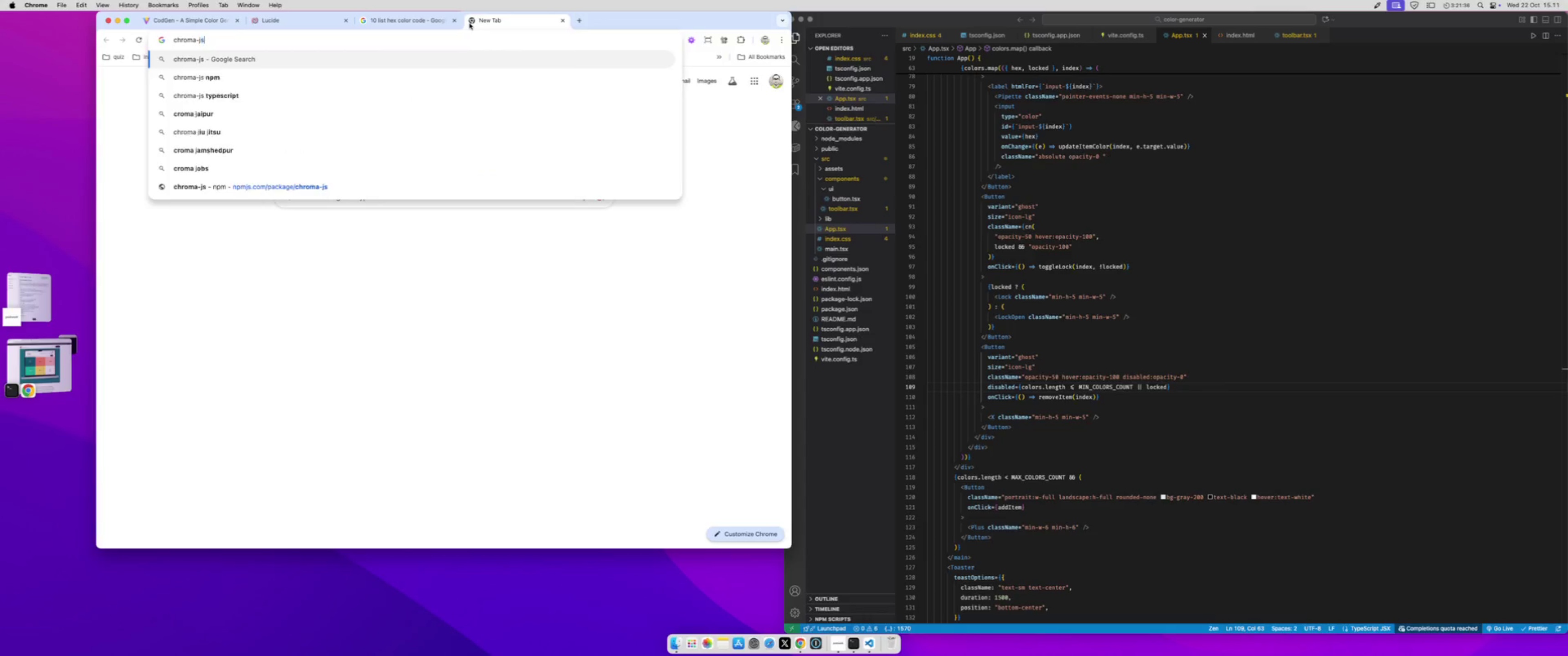 
key(Enter)
 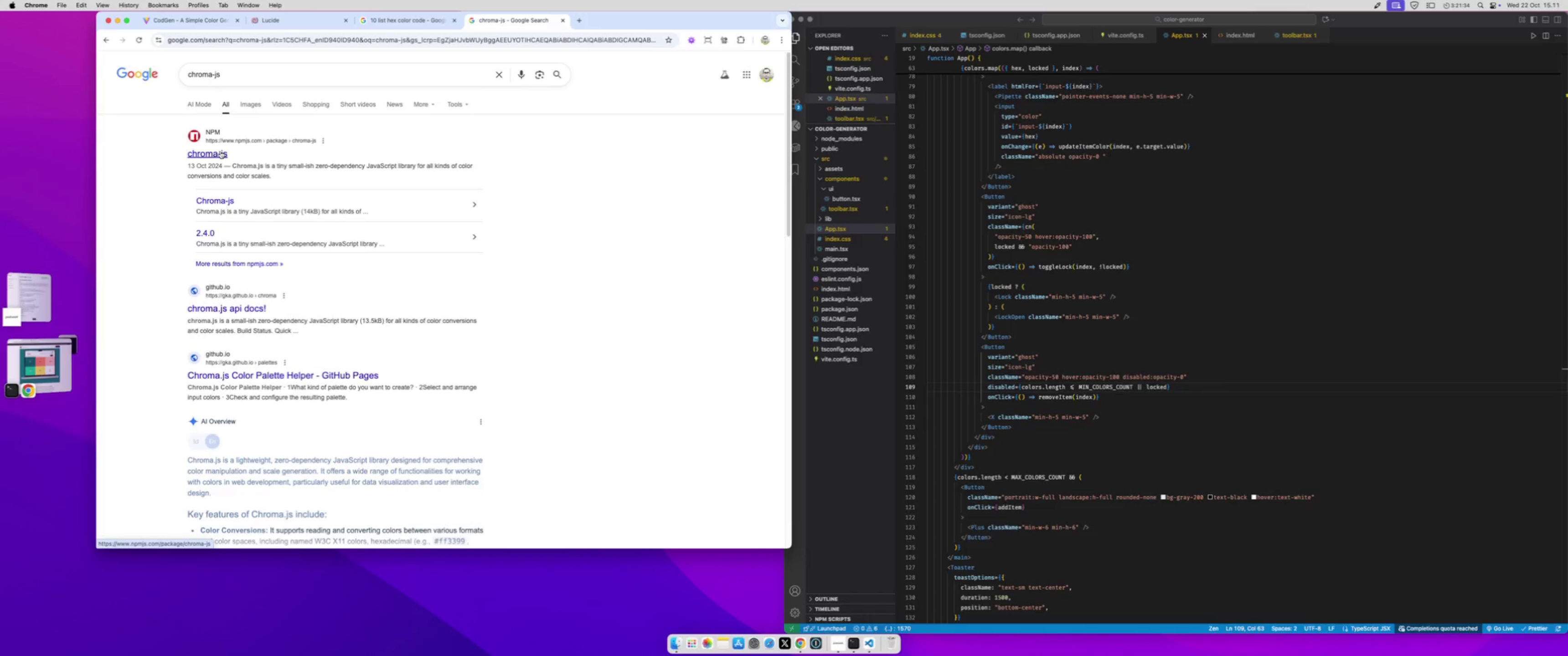 
left_click([220, 151])
 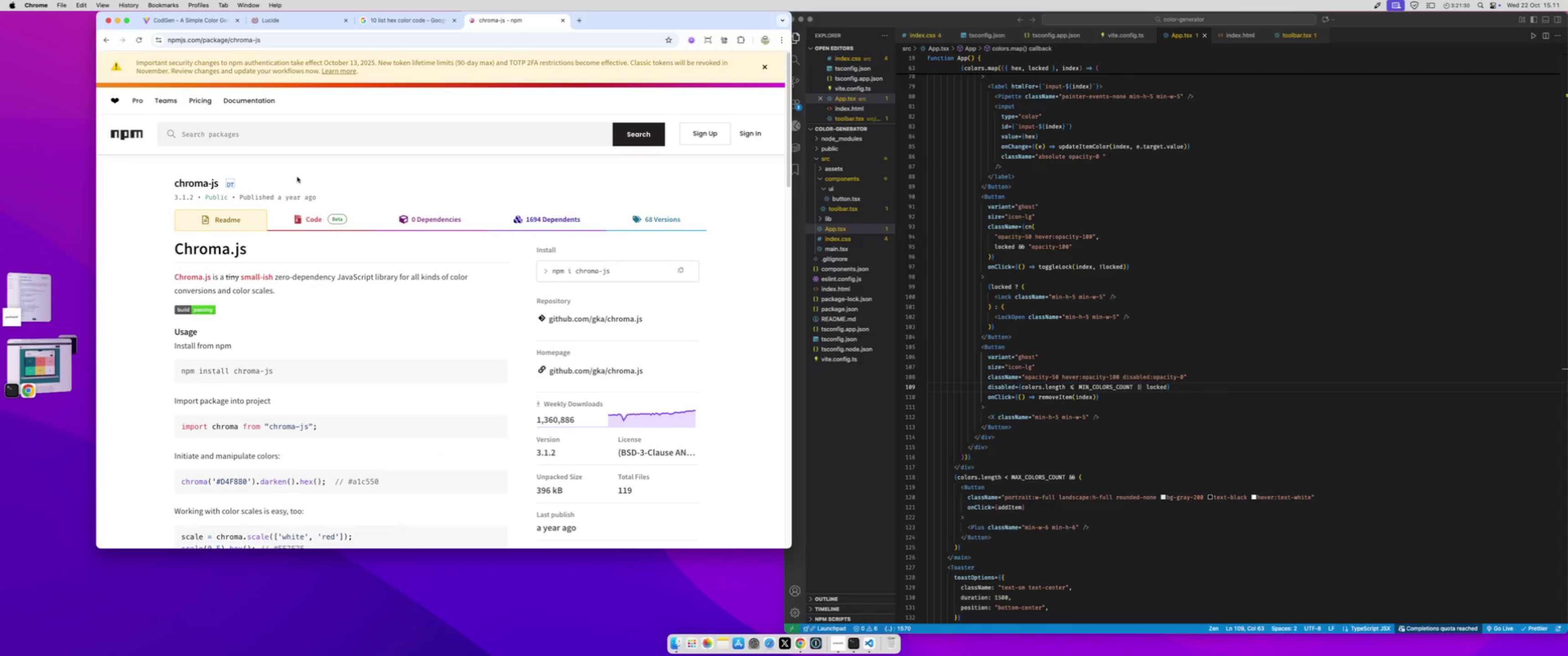 
scroll: coordinate [328, 335], scroll_direction: down, amount: 17.0
 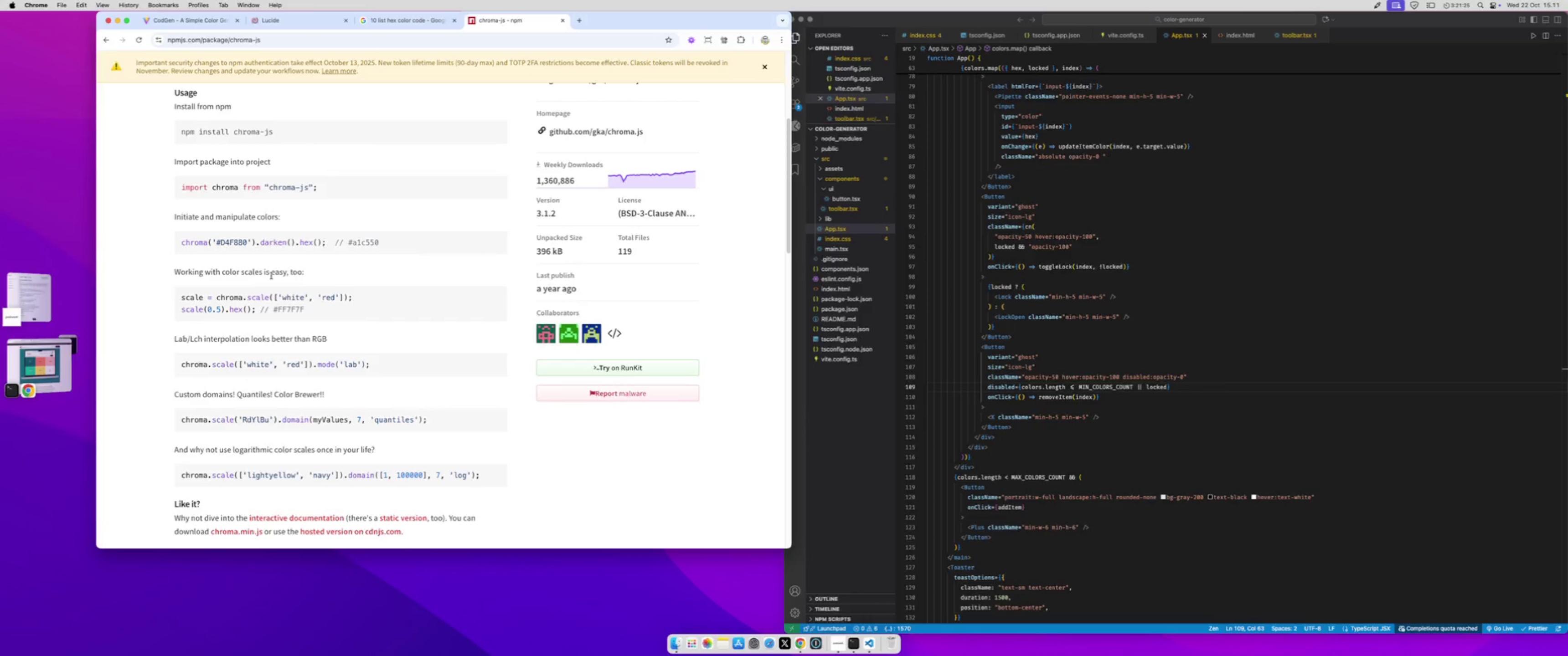 
wait(8.34)
 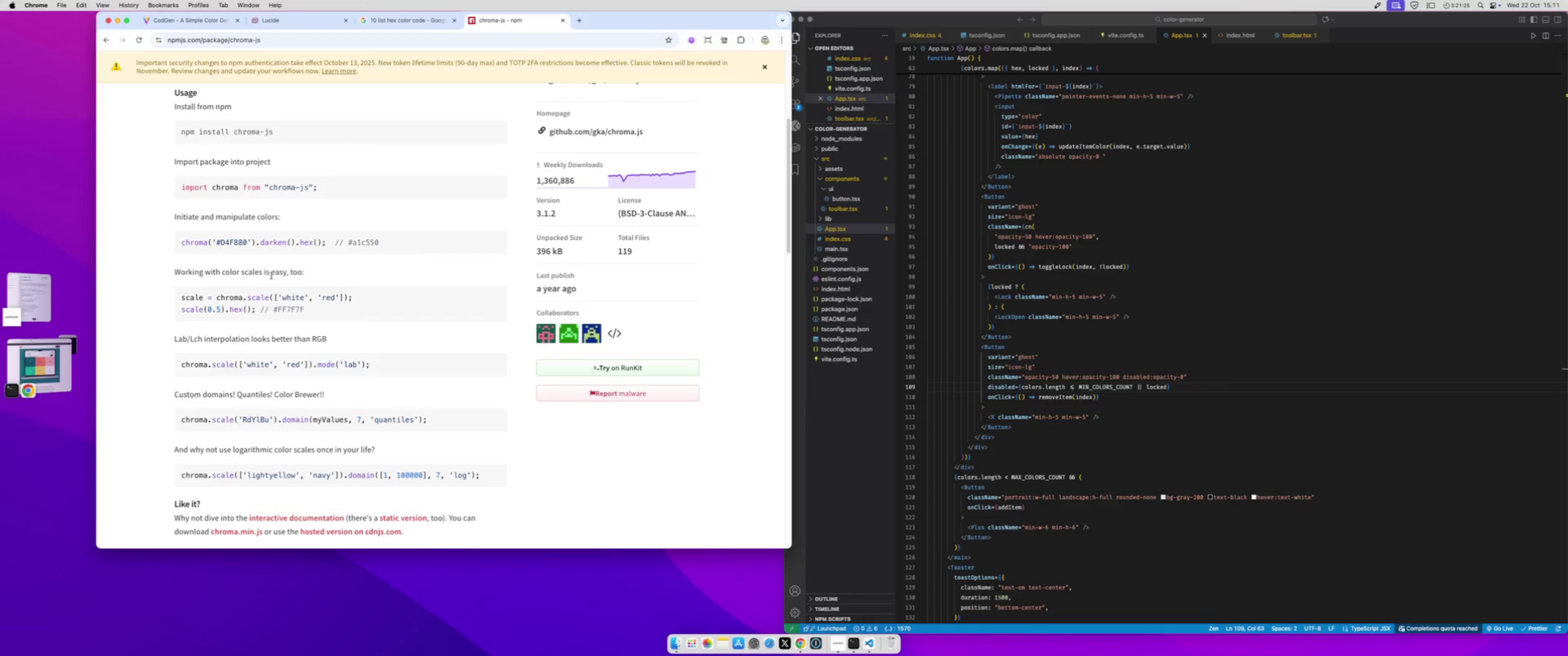 
scroll: coordinate [271, 275], scroll_direction: down, amount: 4.0
 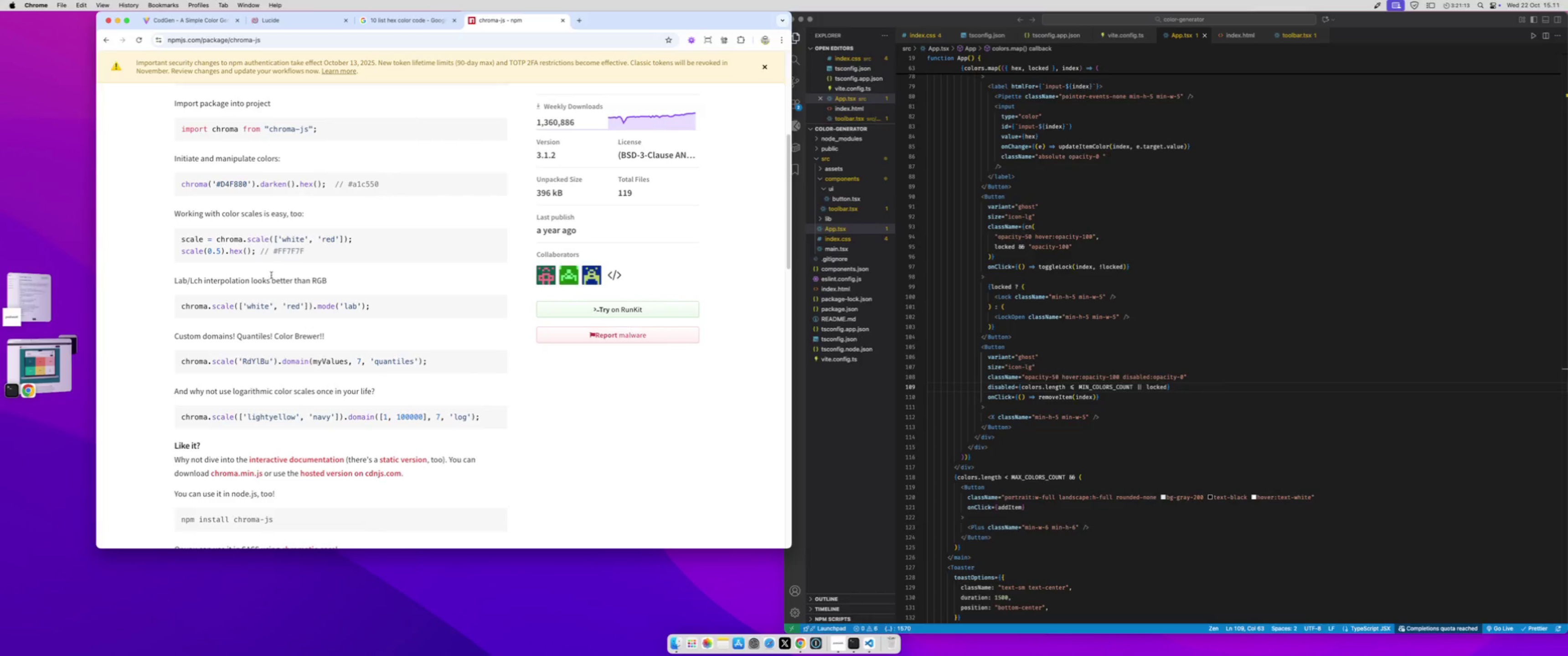 
wait(11.93)
 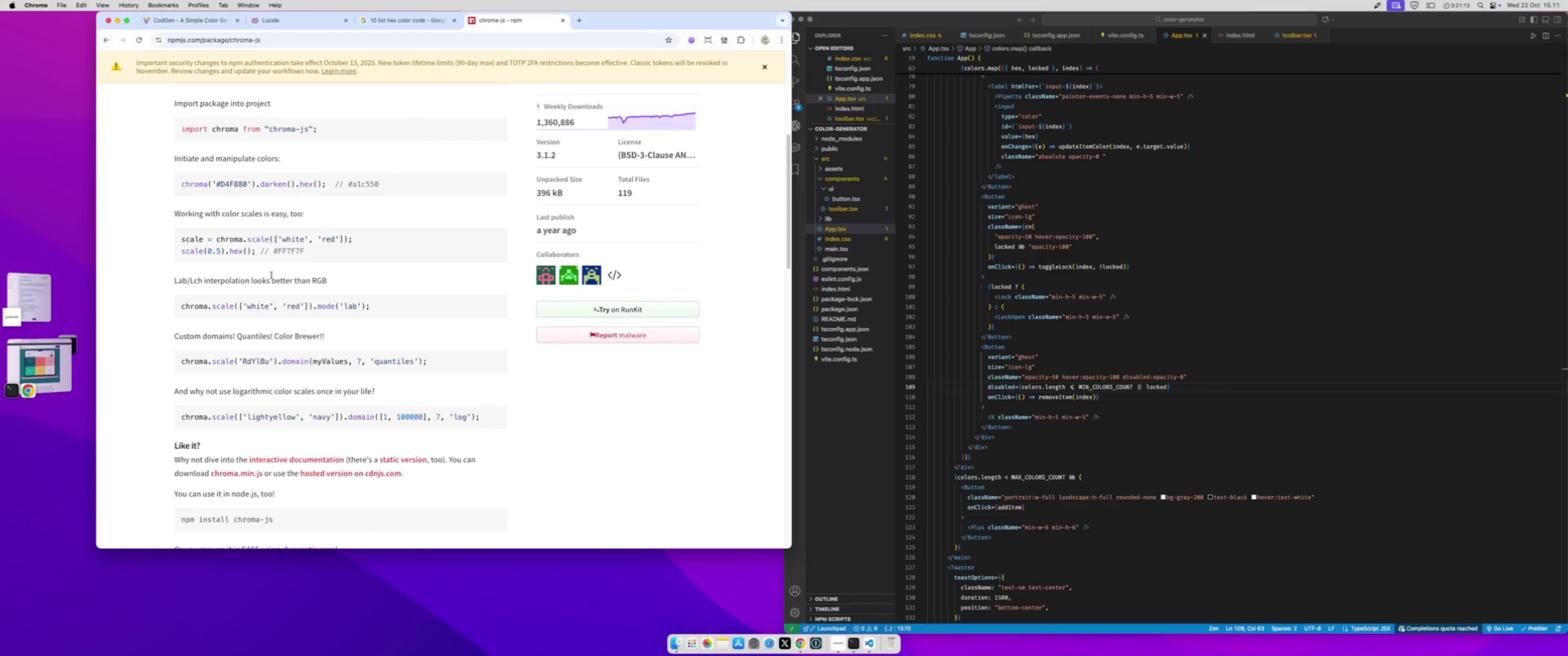 
scroll: coordinate [311, 151], scroll_direction: up, amount: 15.0
 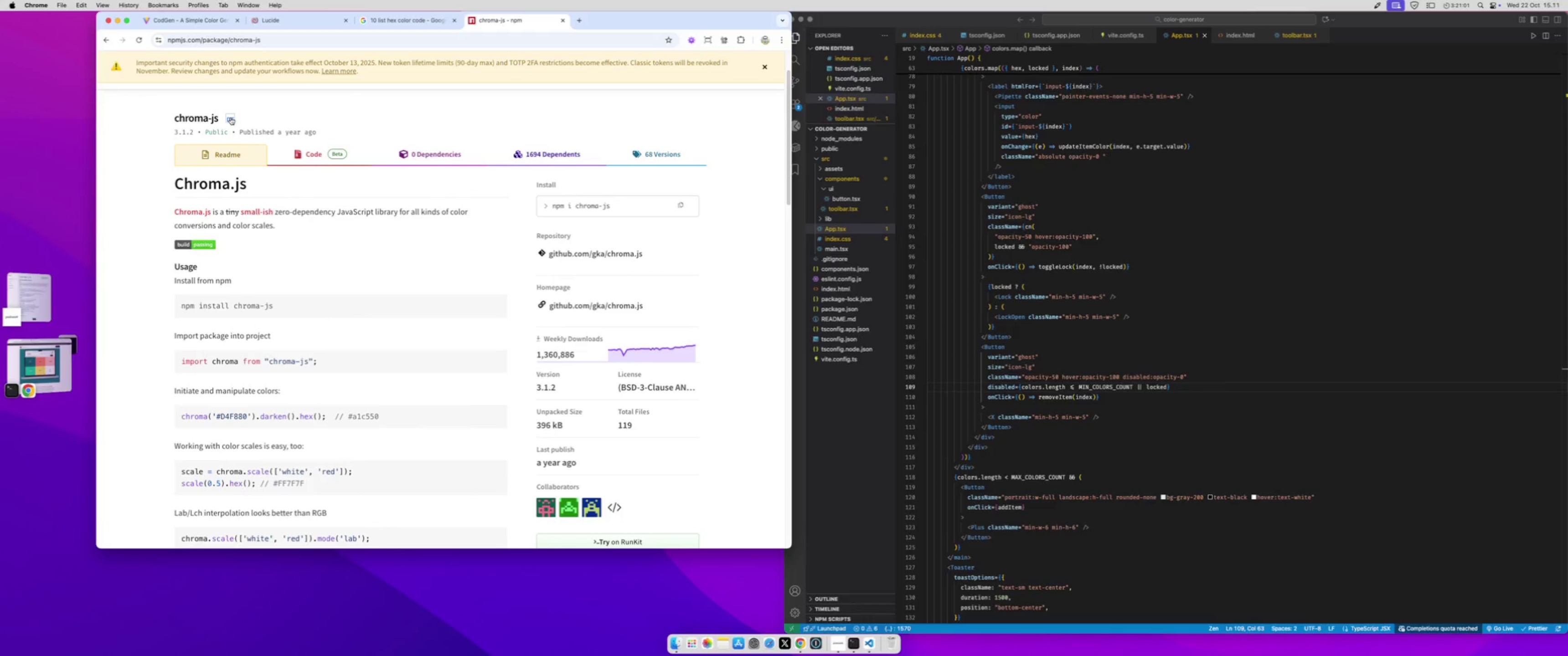 
left_click([231, 118])
 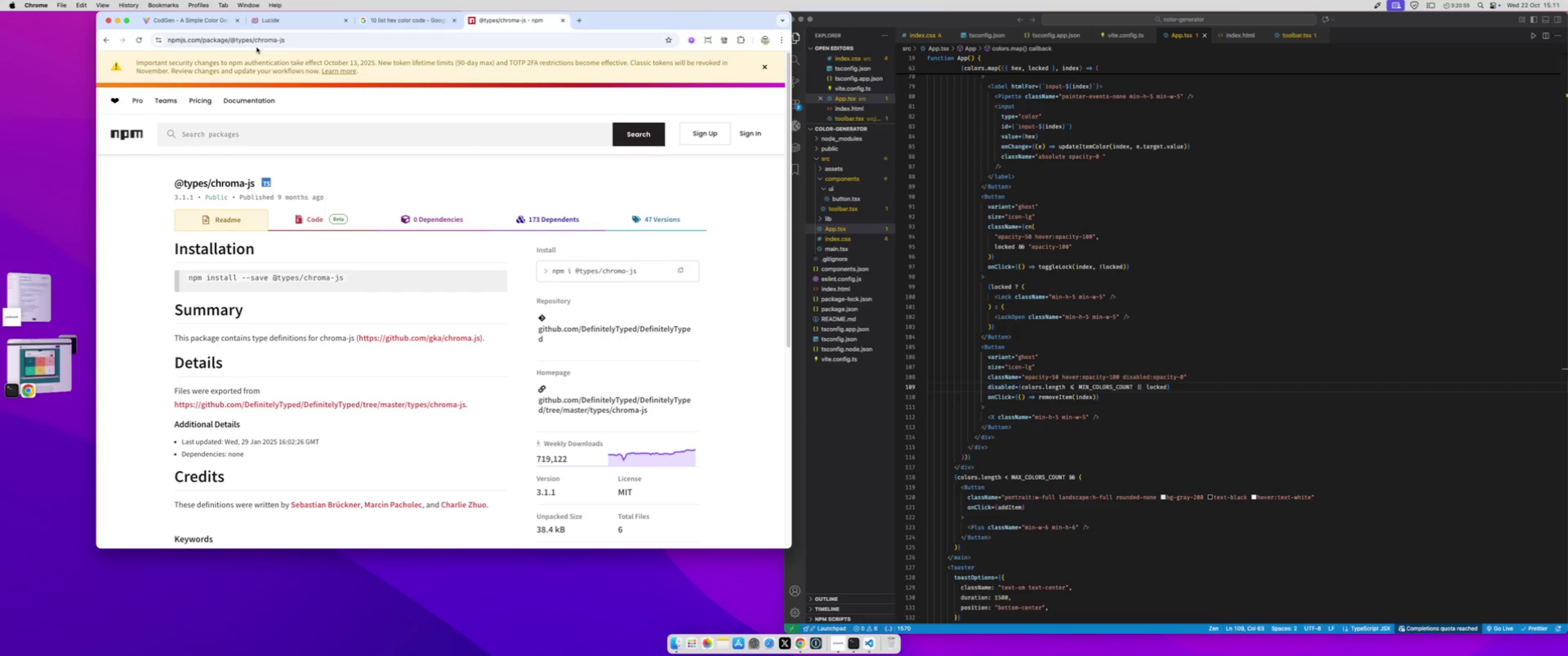 
wait(6.82)
 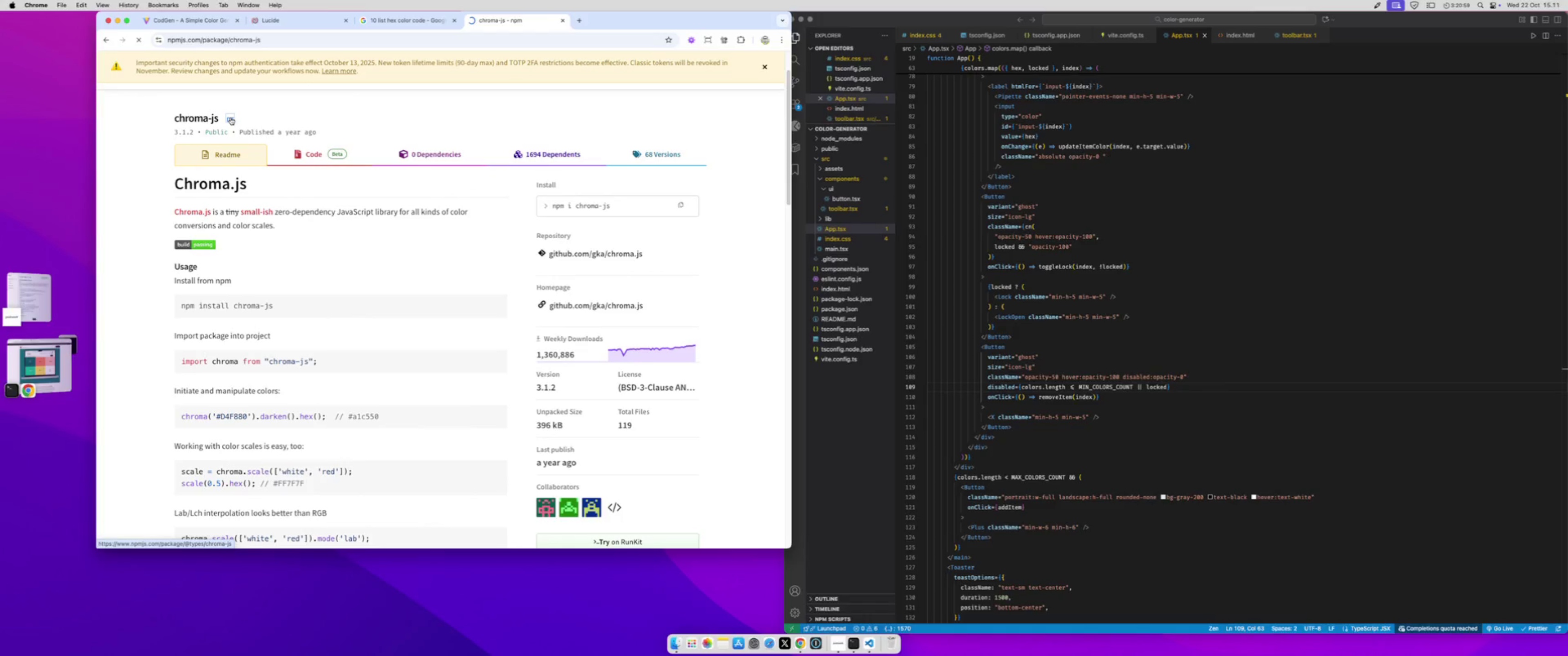 
left_click_drag(start_coordinate=[230, 41], to_coordinate=[301, 41])
 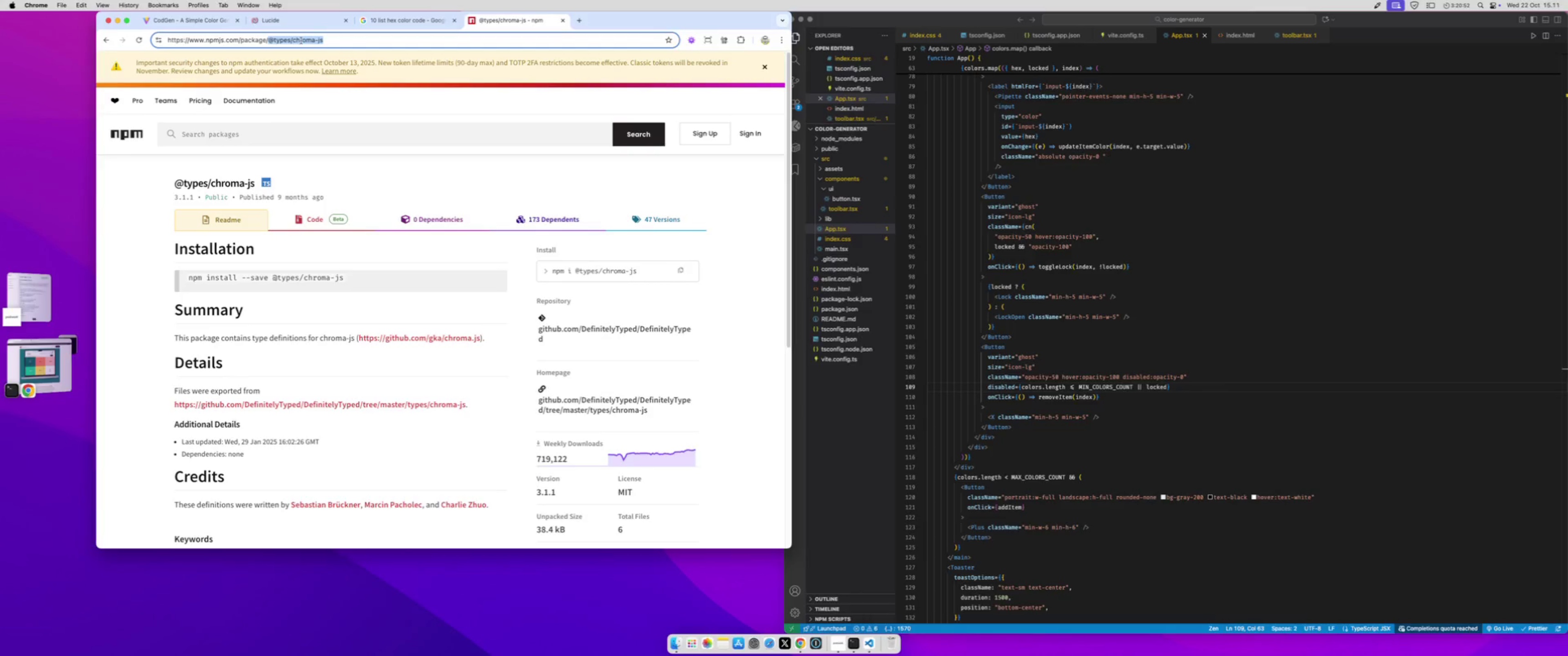 
key(Meta+C)
 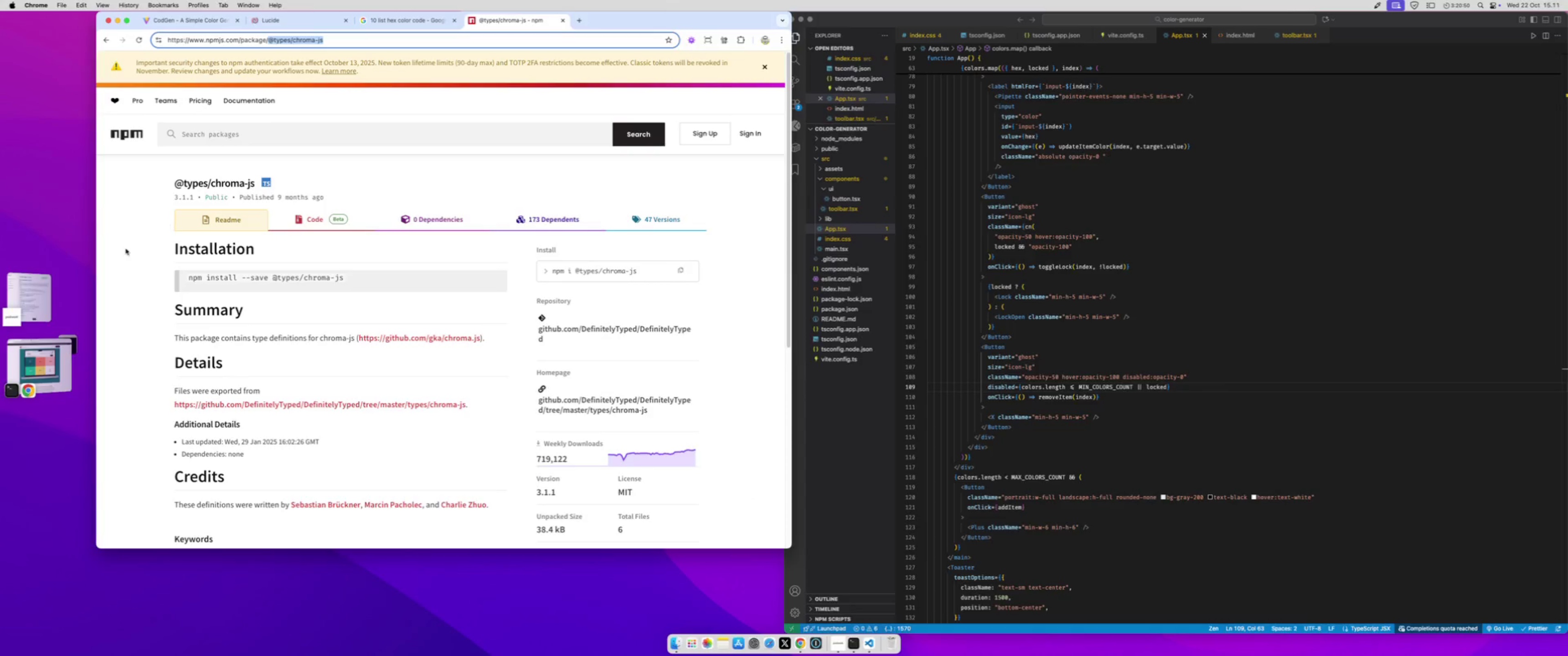 
left_click([46, 351])
 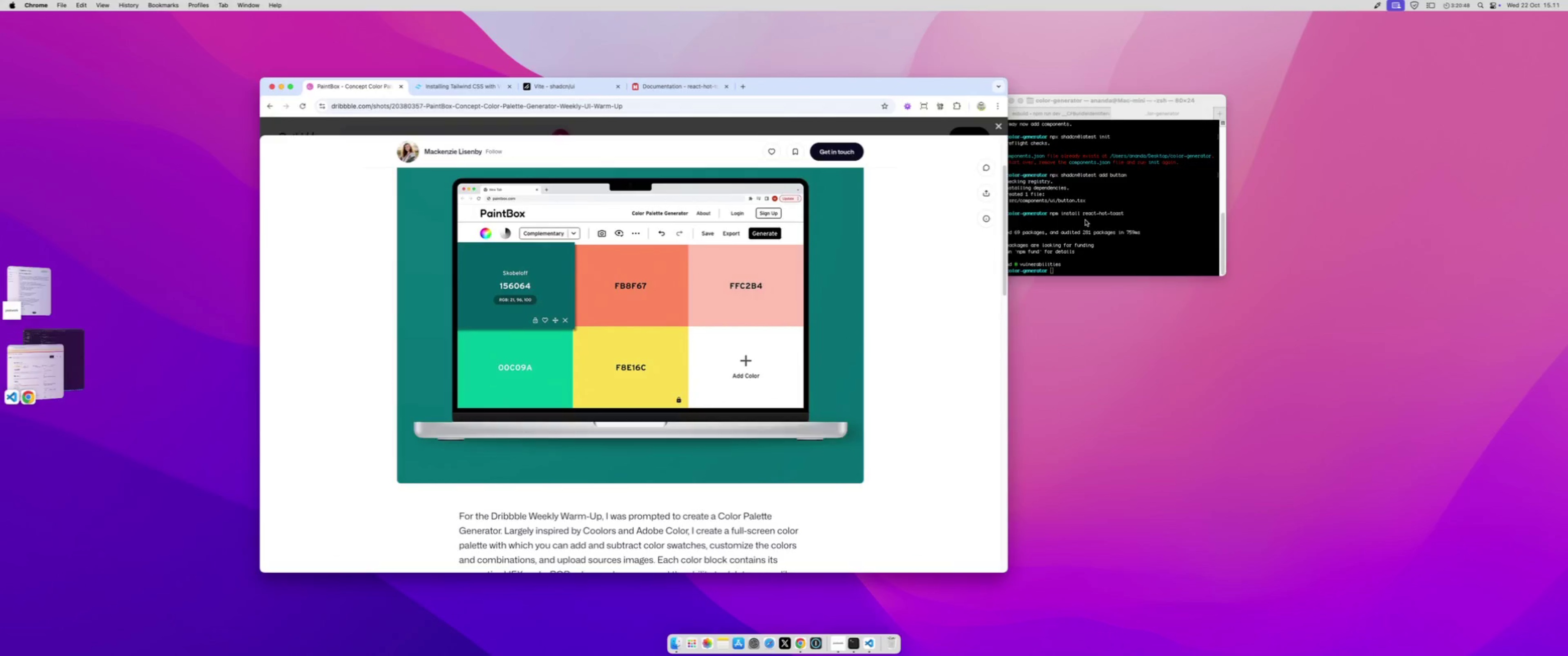 
left_click([1090, 228])
 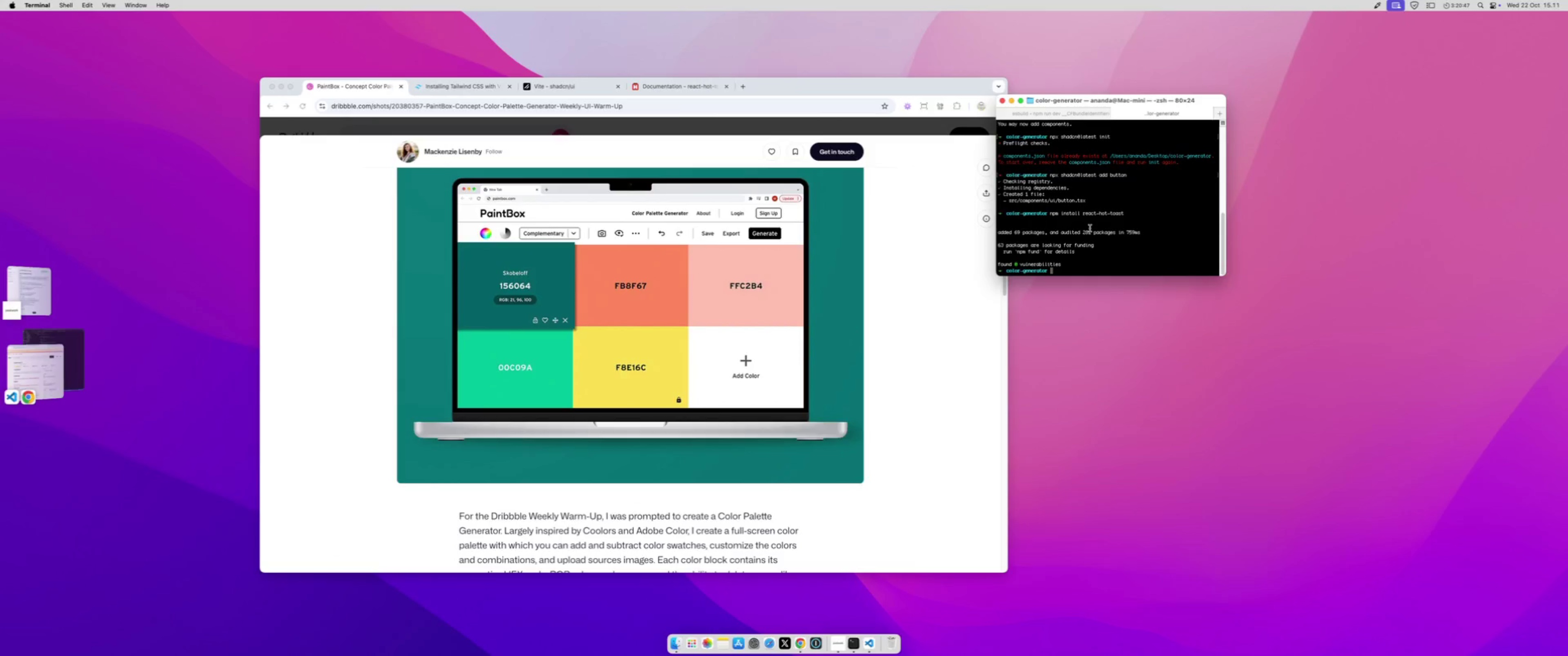 
type(np )
key(Backspace)
type(m i chorma)
key(Backspace)
key(Backspace)
key(Backspace)
key(Backspace)
type(roma-js )
 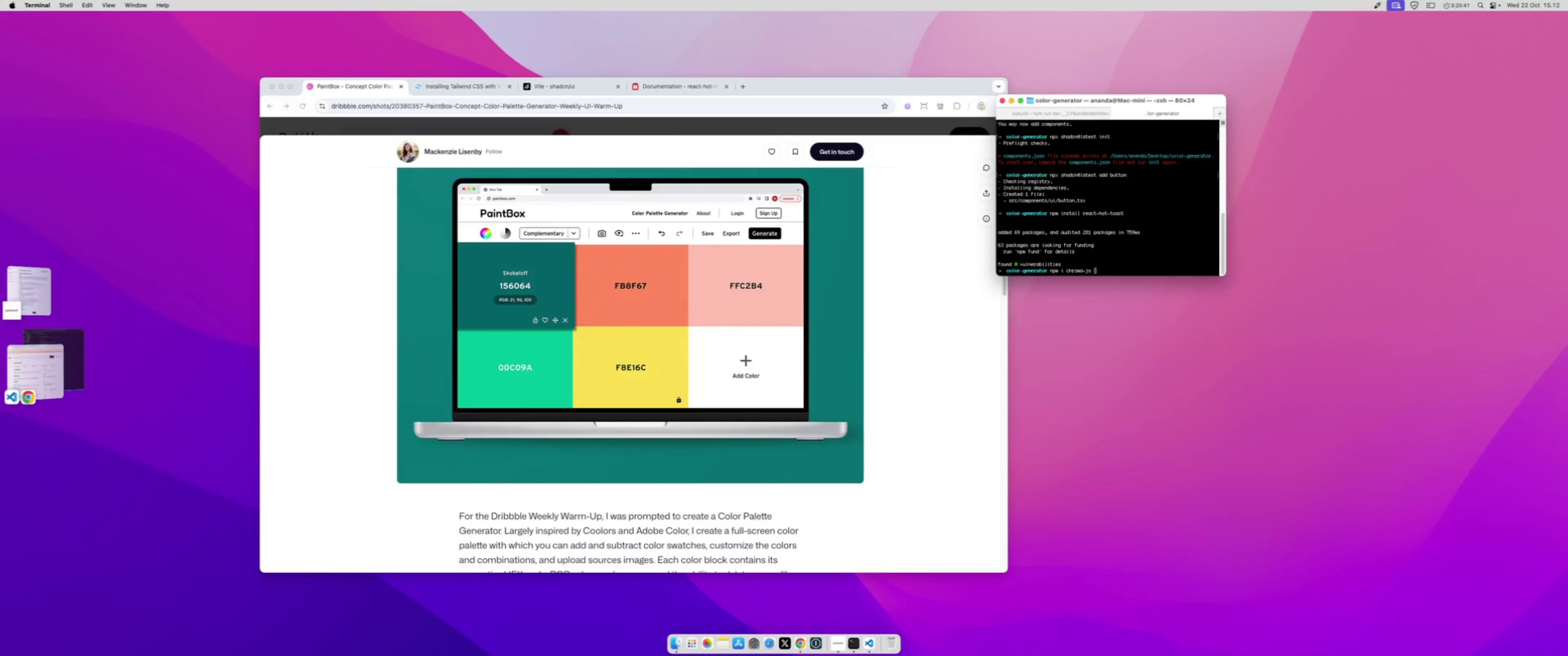 
key(Meta+CommandLeft)
 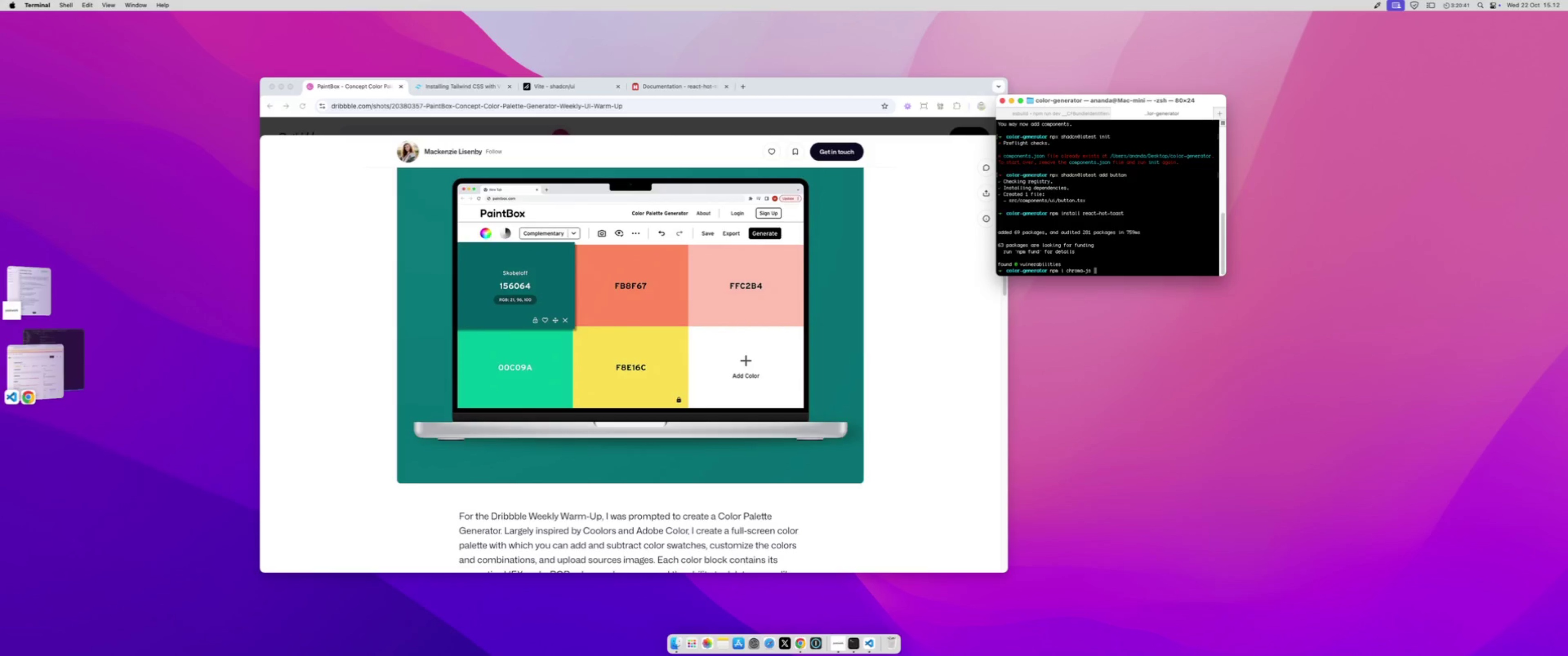 
key(Meta+V)
 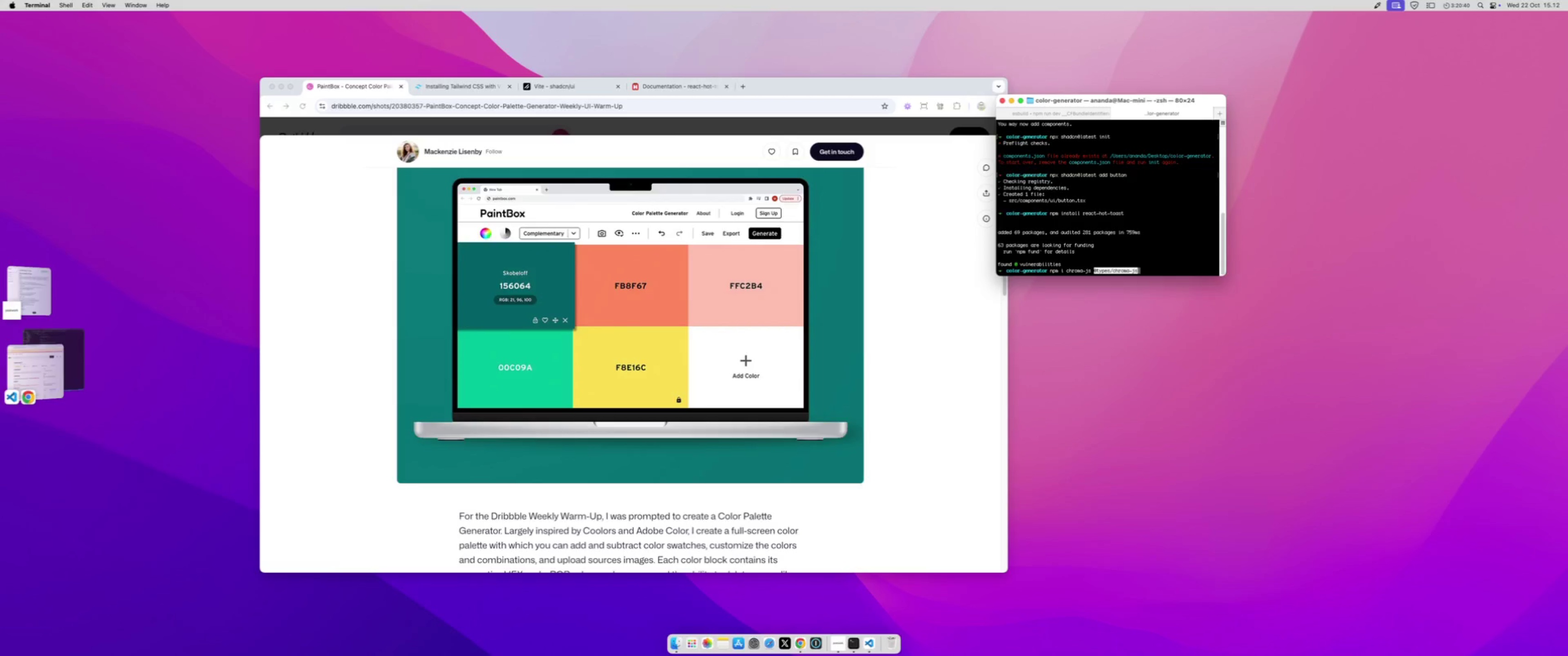 
key(Enter)
 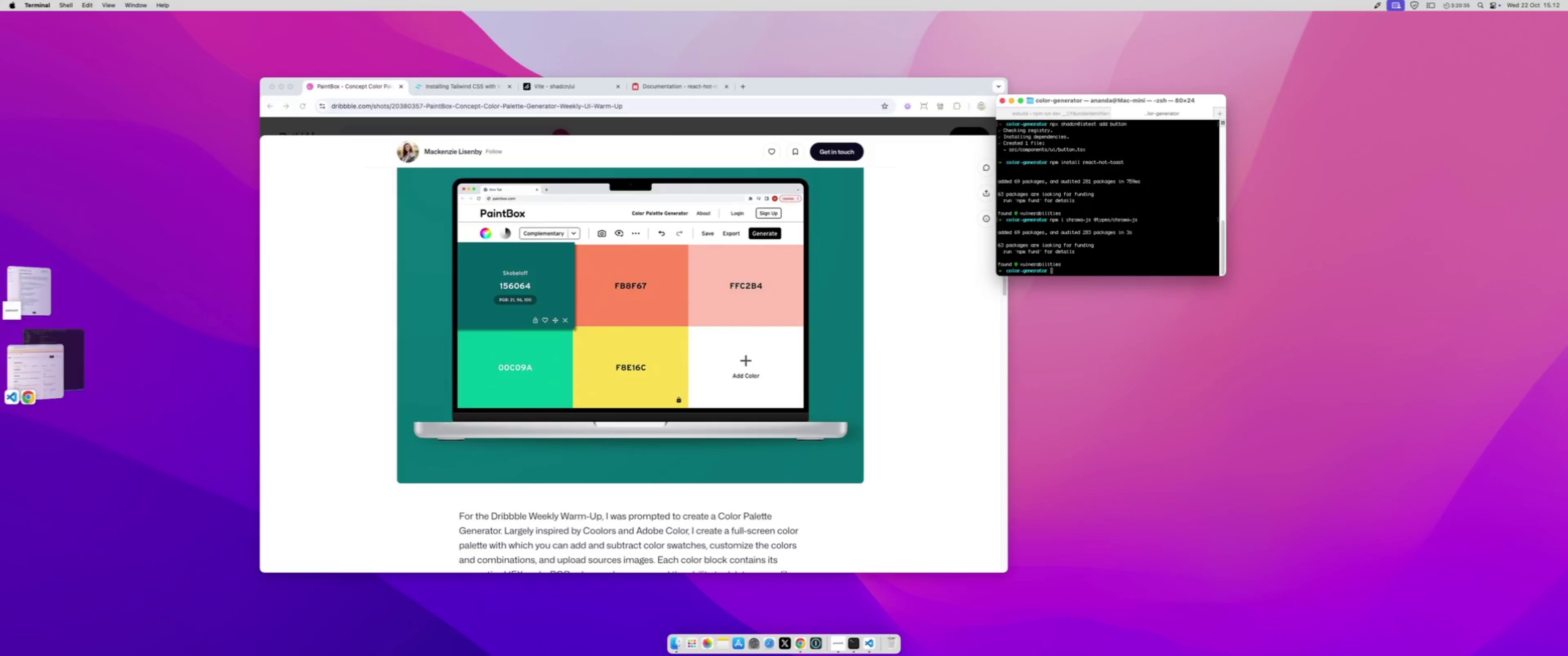 
wait(5.95)
 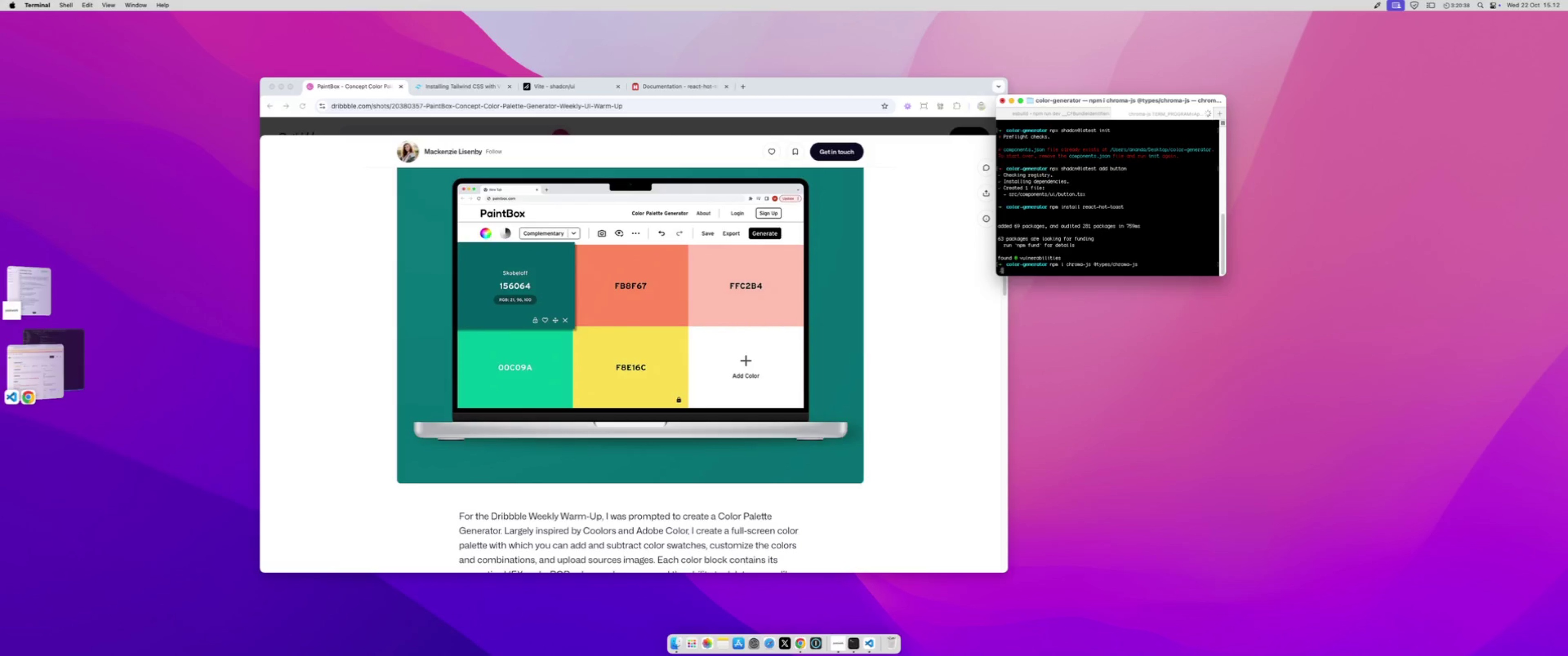 
left_click([43, 383])
 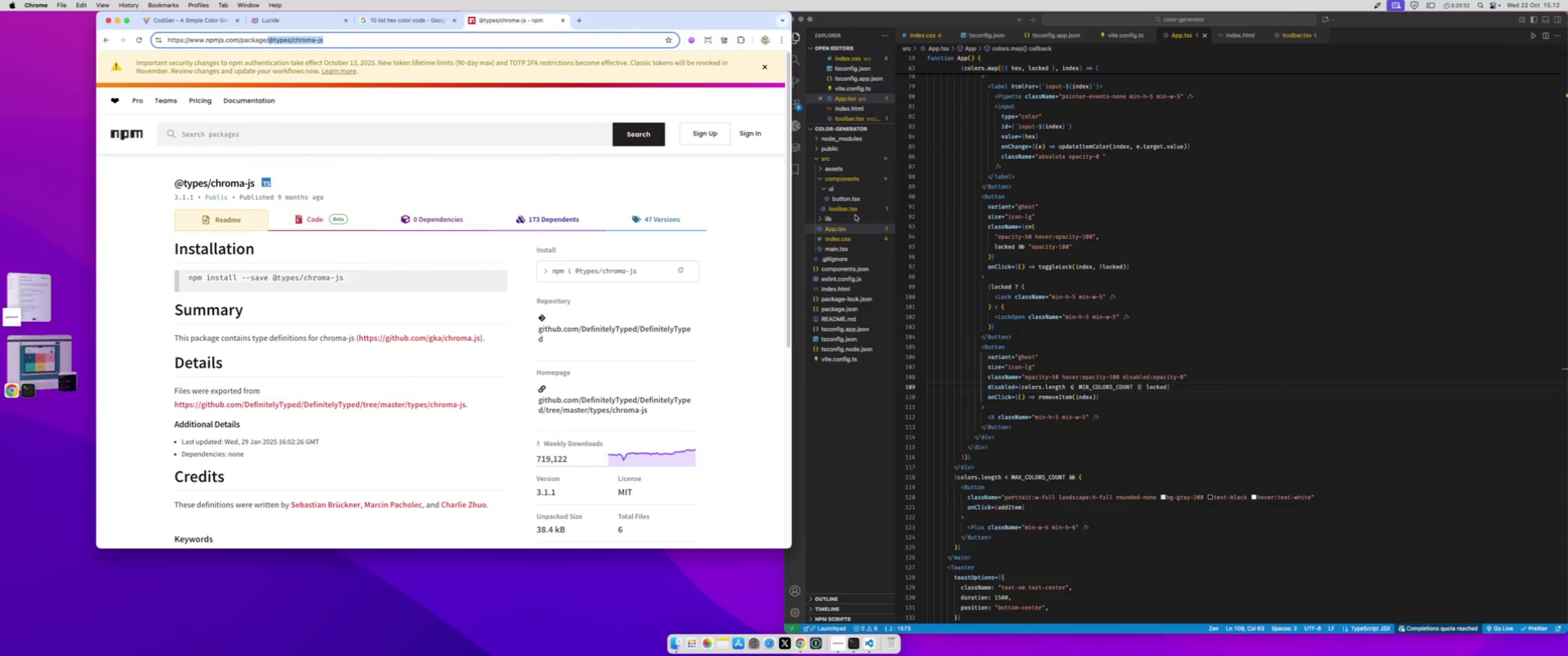 
left_click([832, 218])
 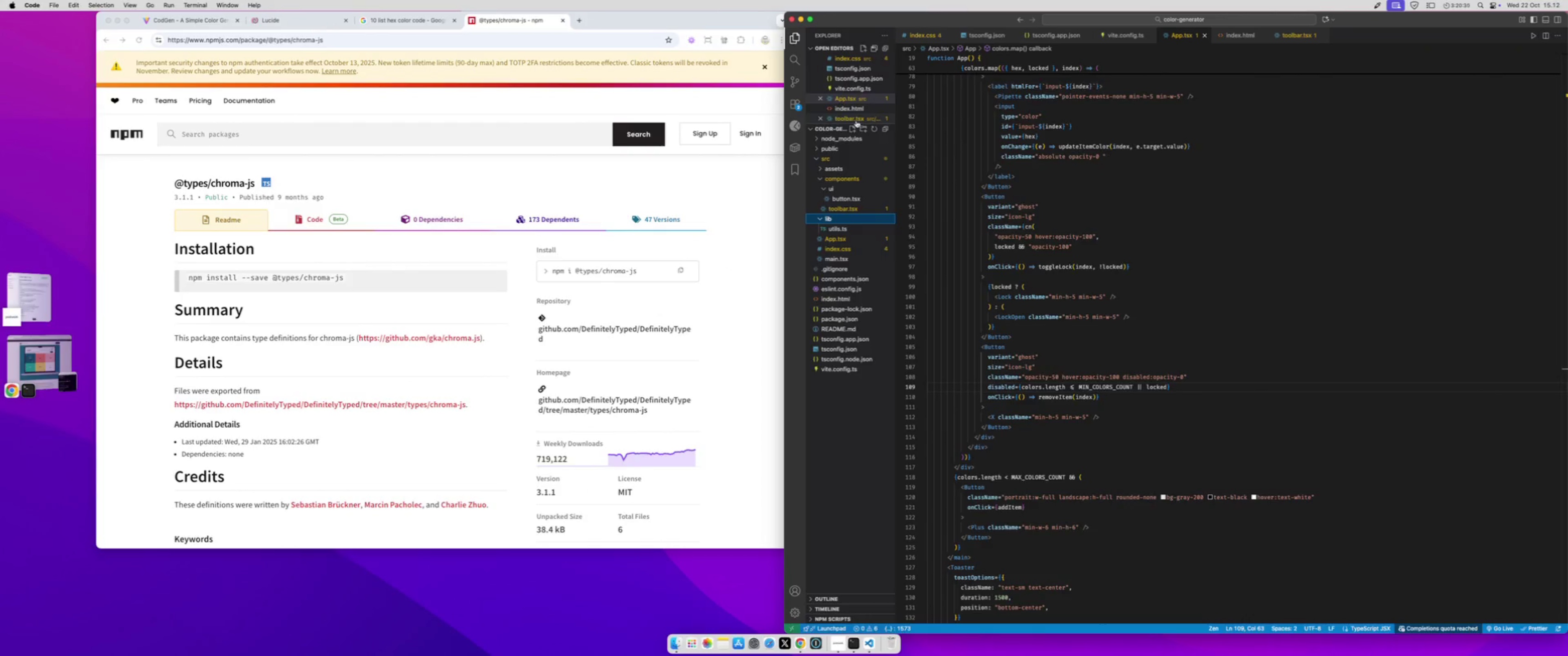 
left_click([851, 131])
 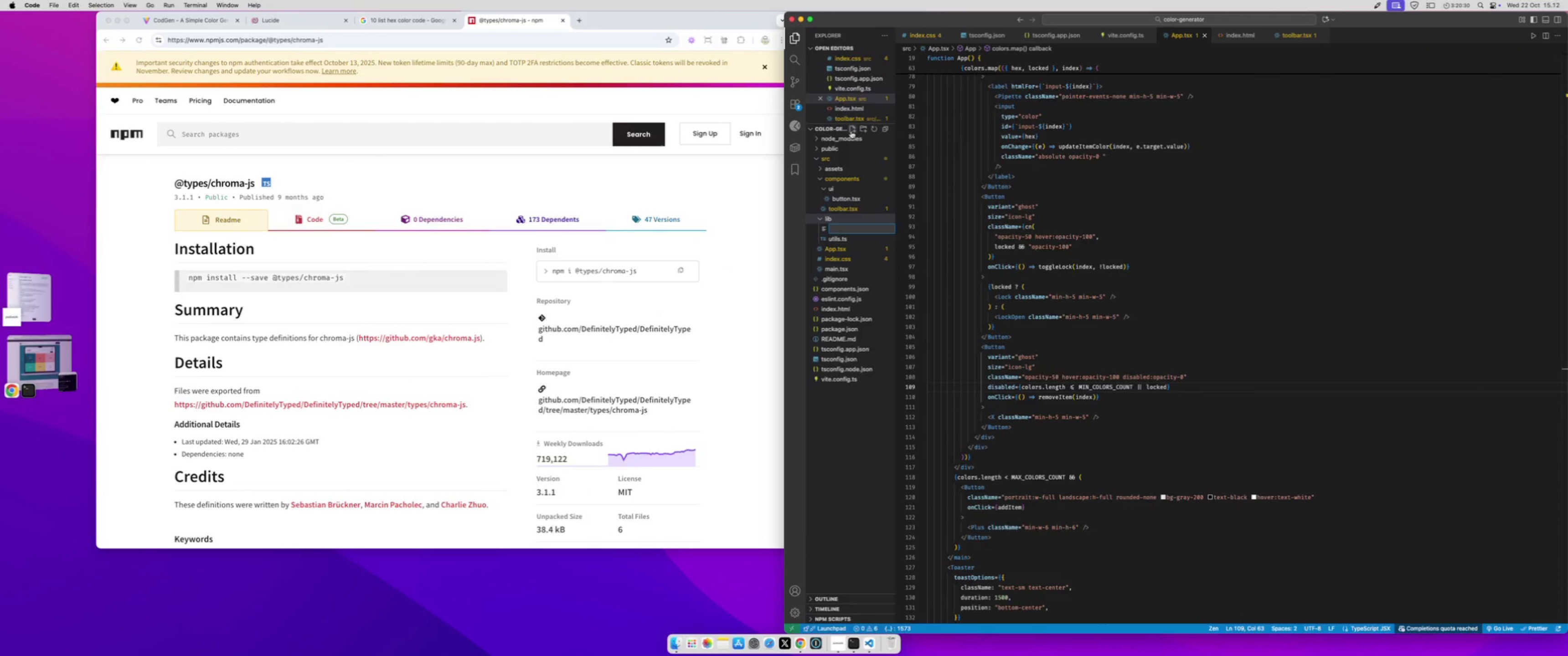 
type(colors.ts)
 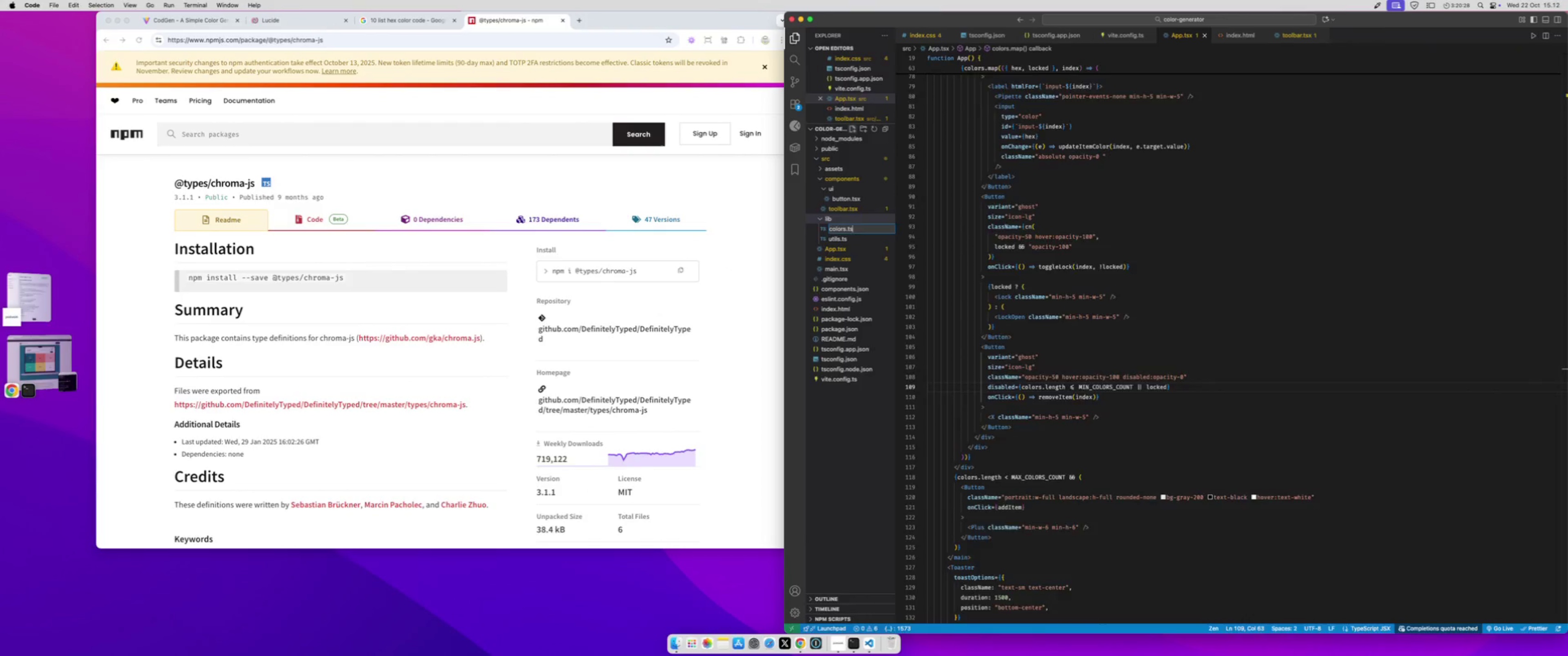 
key(Enter)
 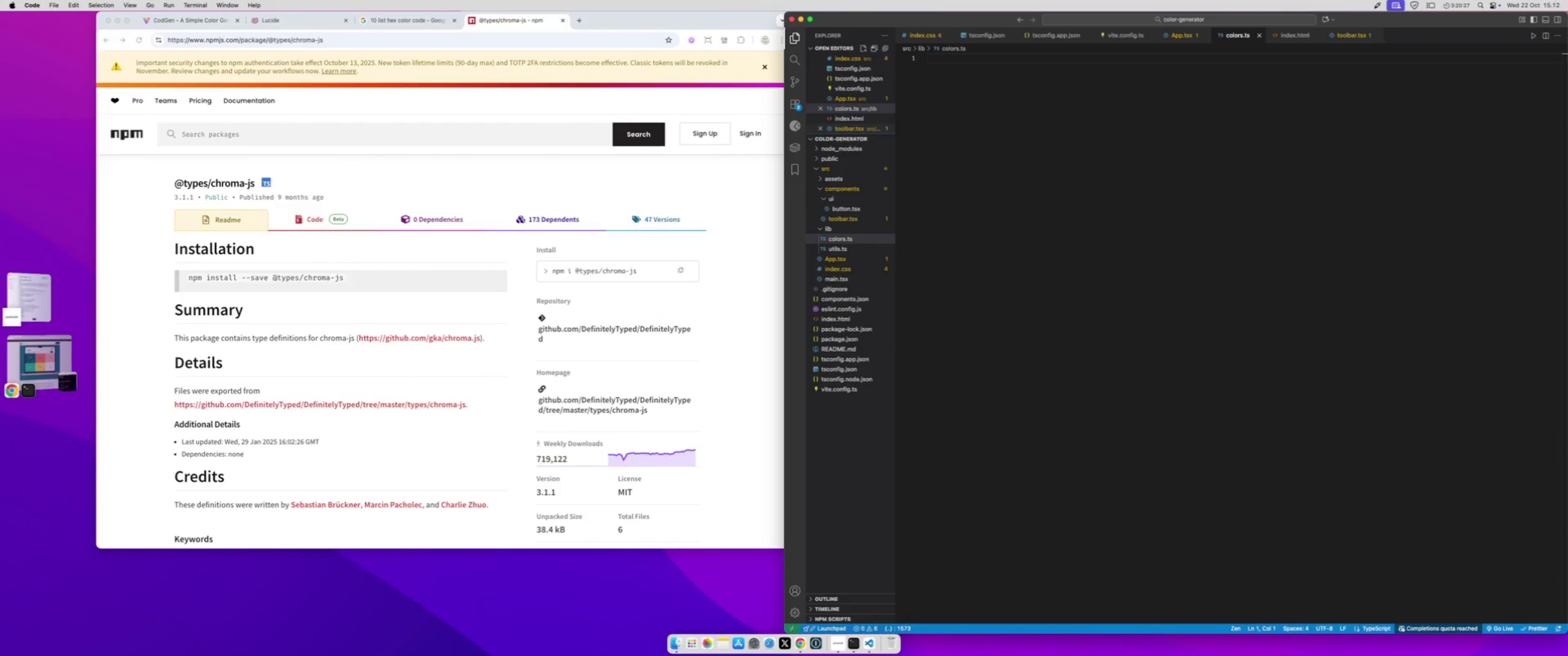 
key(Enter)
 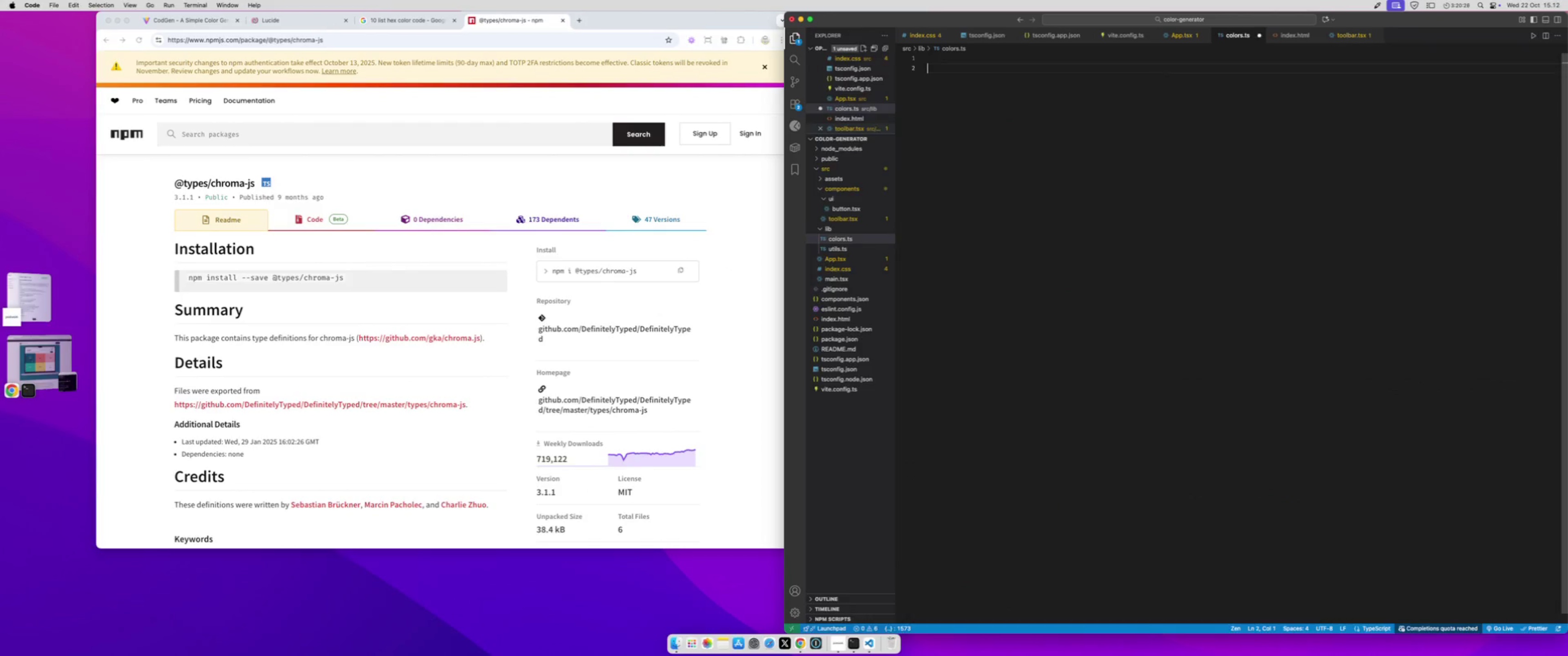 
key(Enter)
 